 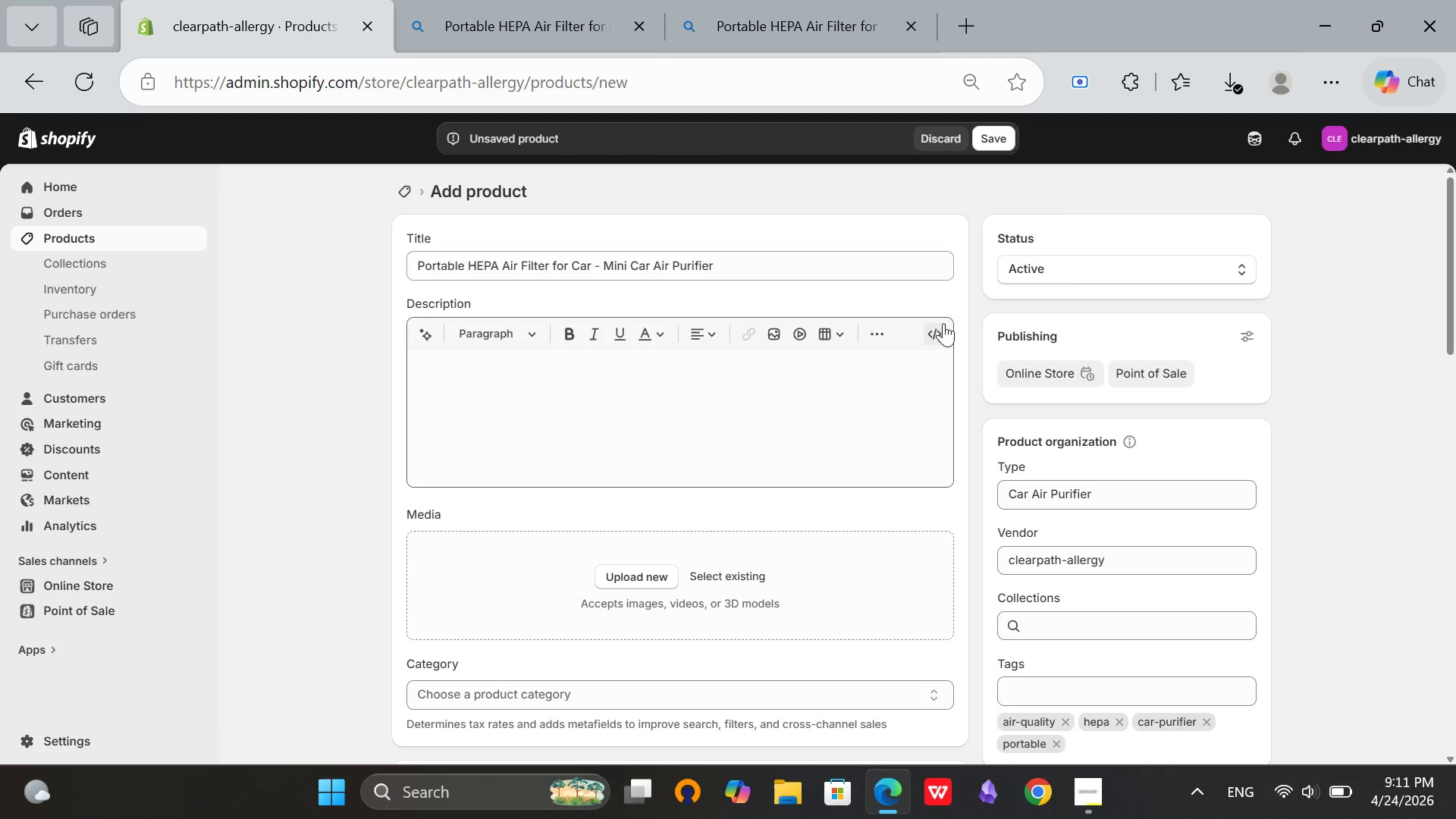 
left_click([942, 328])
 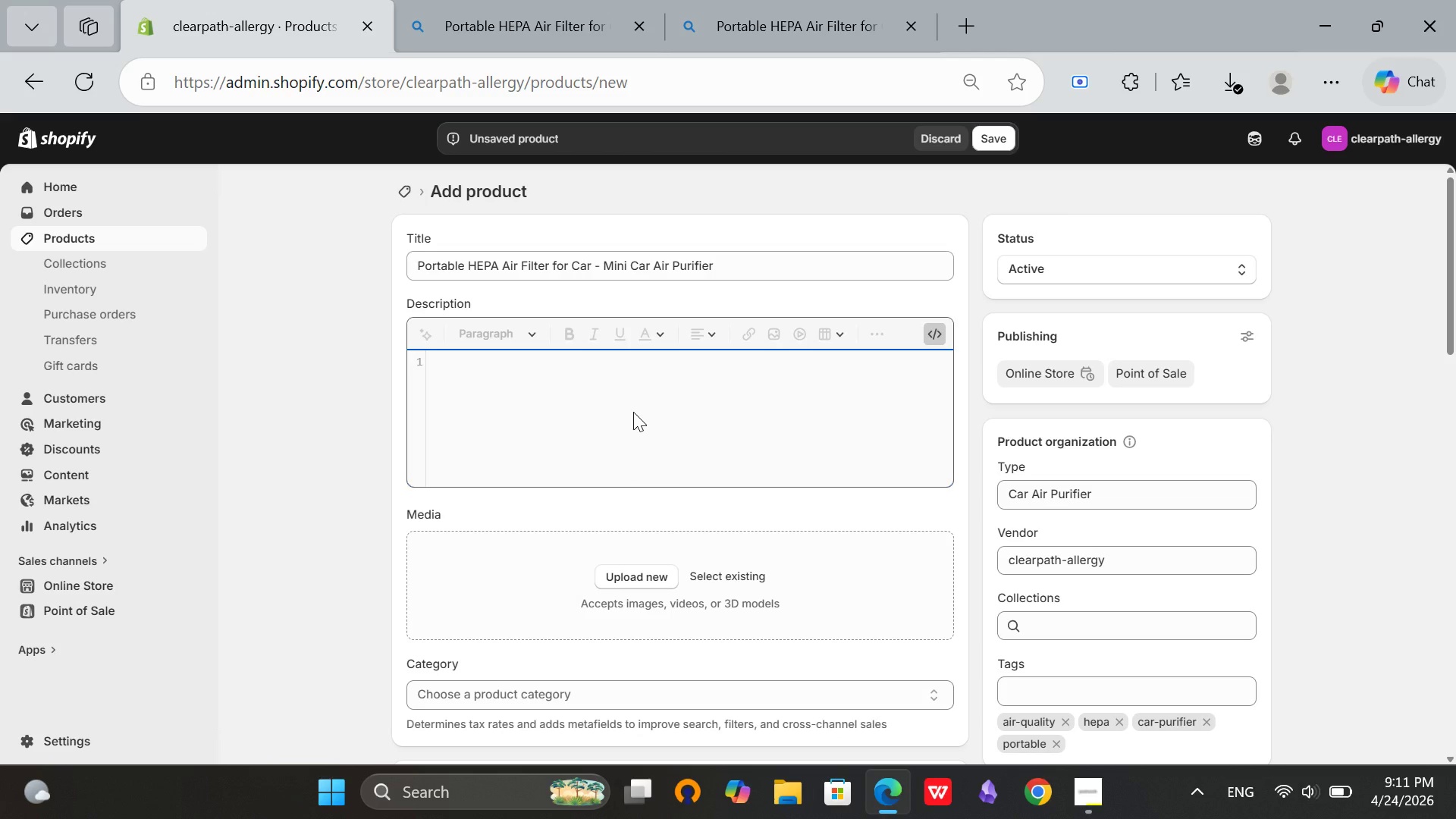 
wait(11.8)
 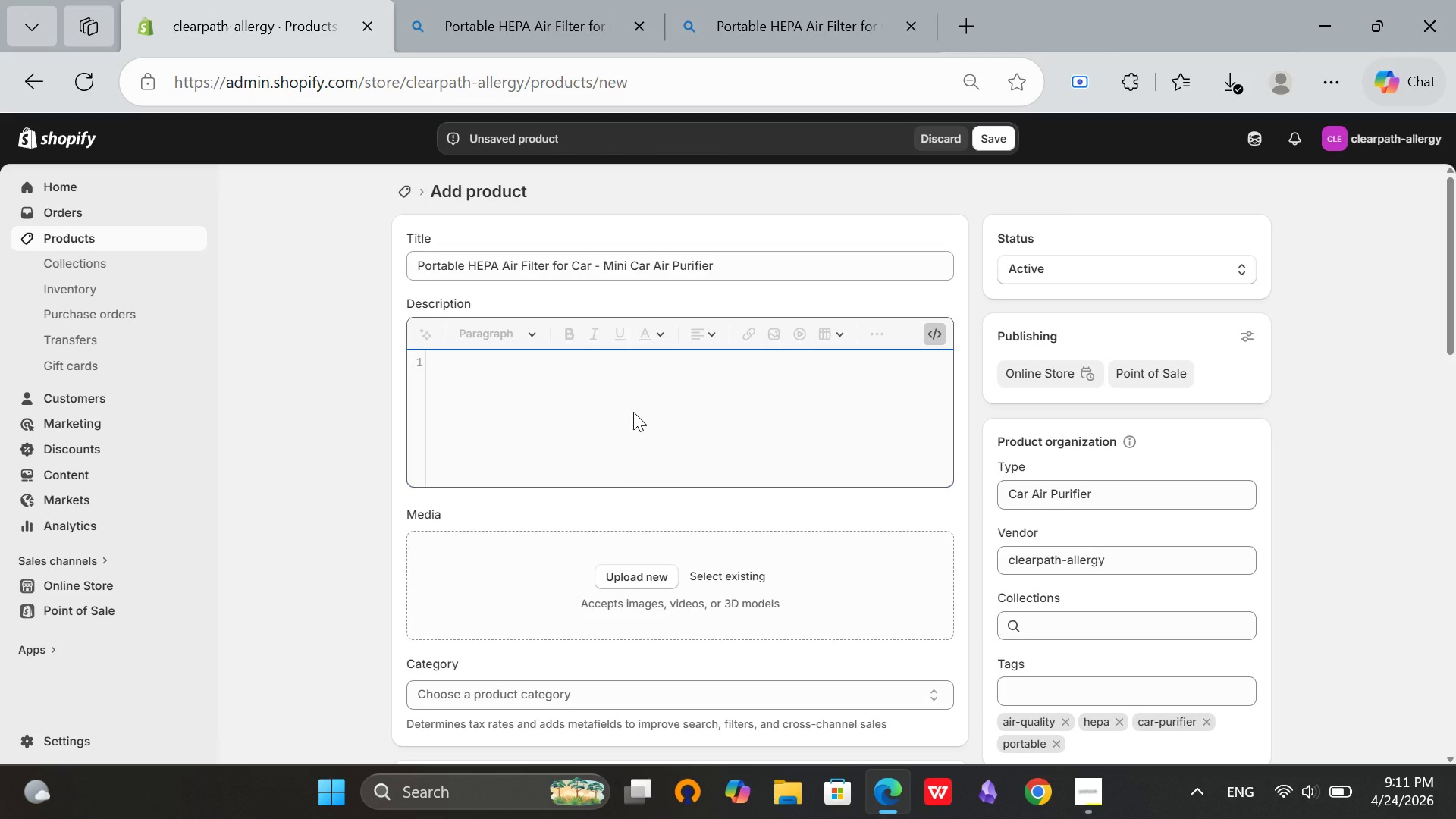 
key(Shift+ShiftRight)
 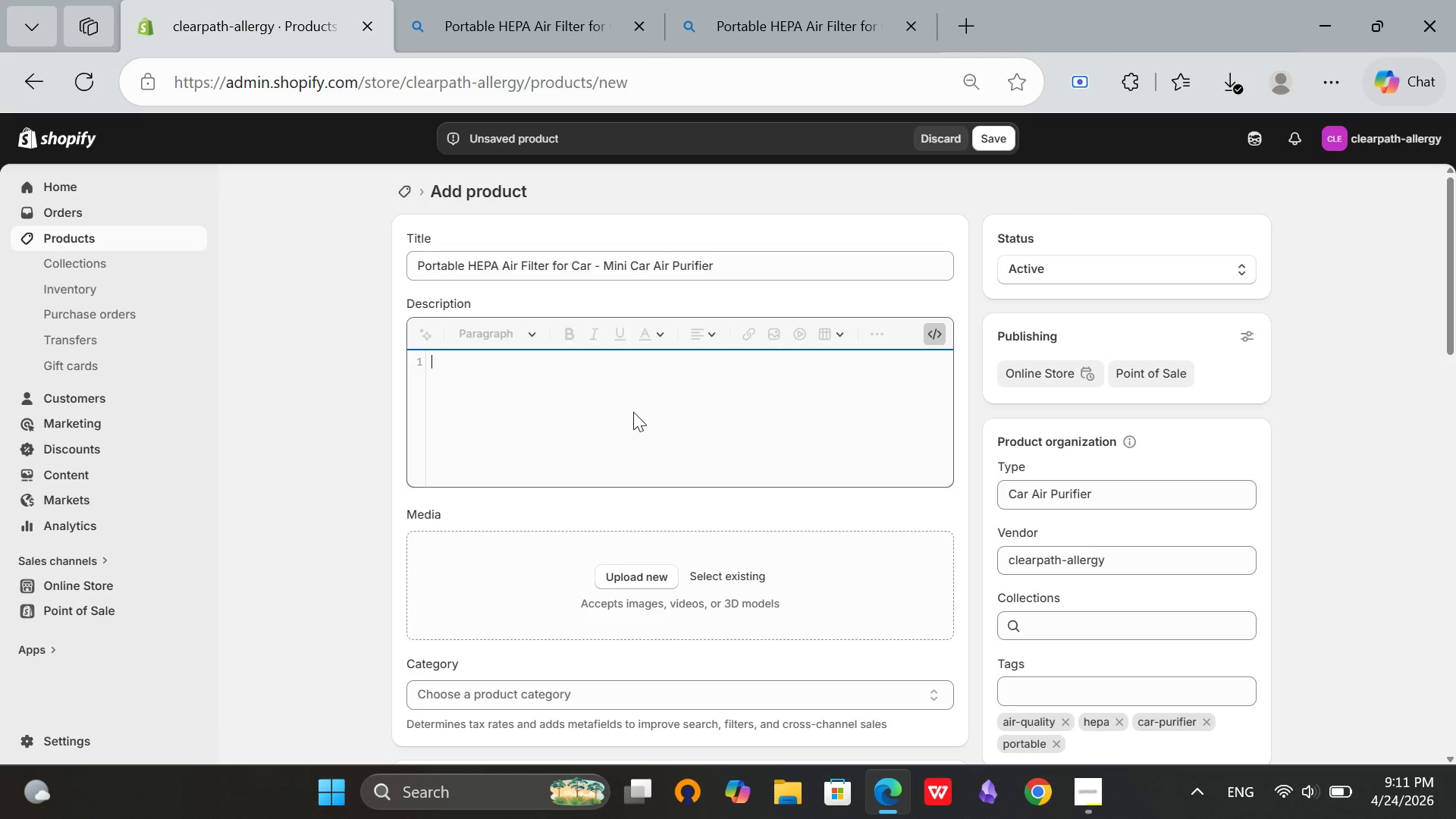 
key(Shift+Comma)
 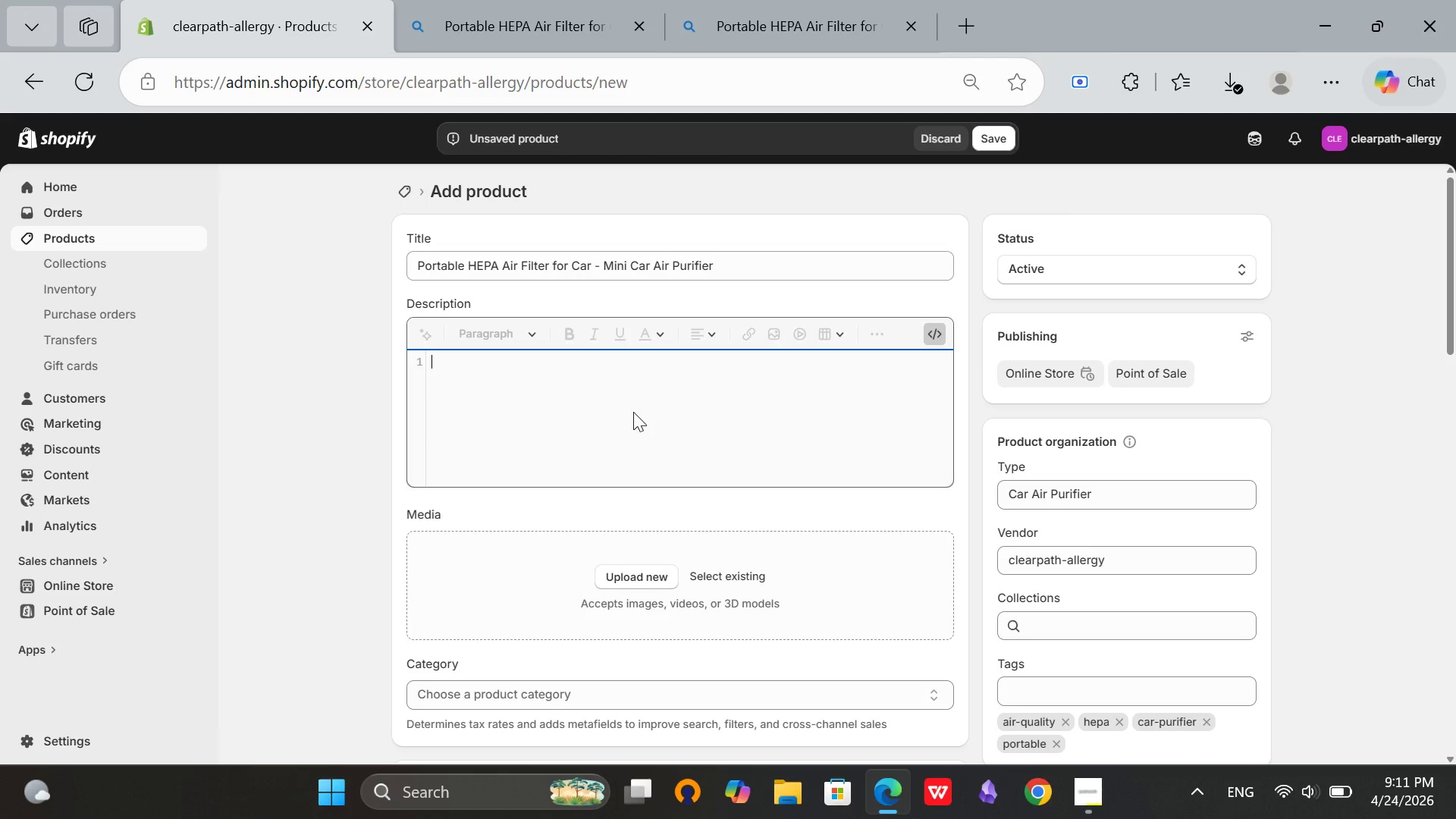 
key(P)
 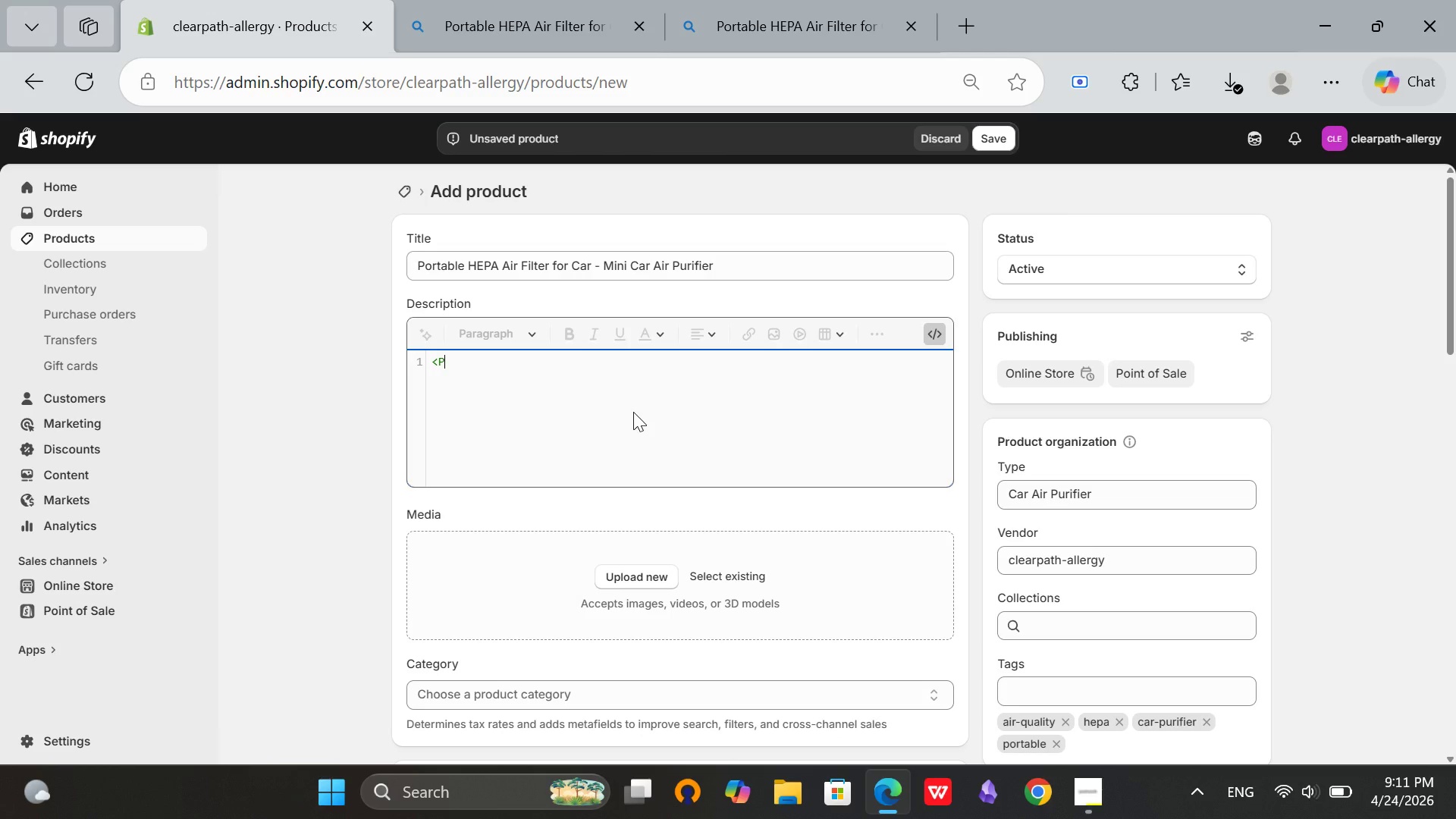 
key(Shift+Period)
 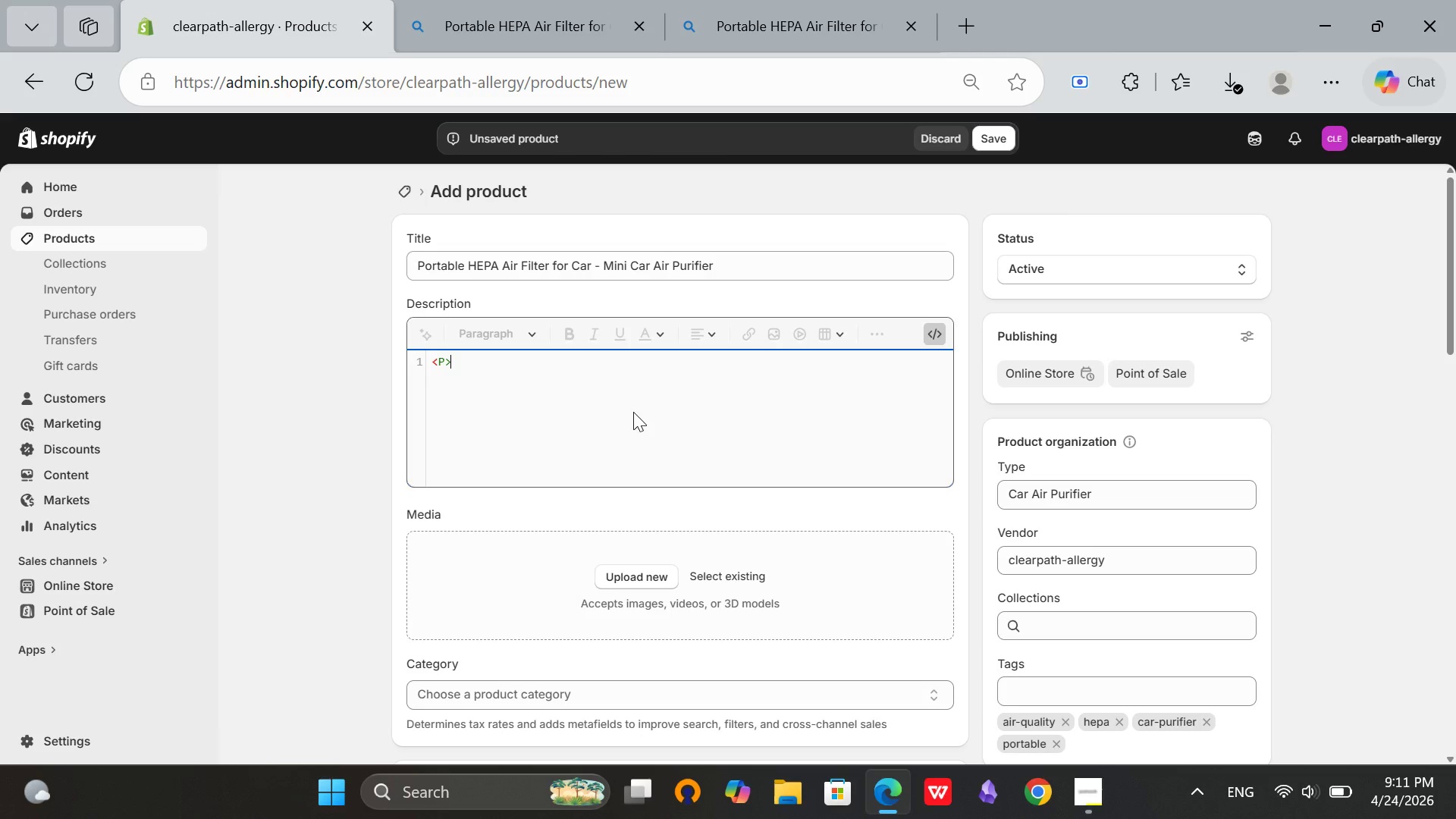 
key(ArrowLeft)
 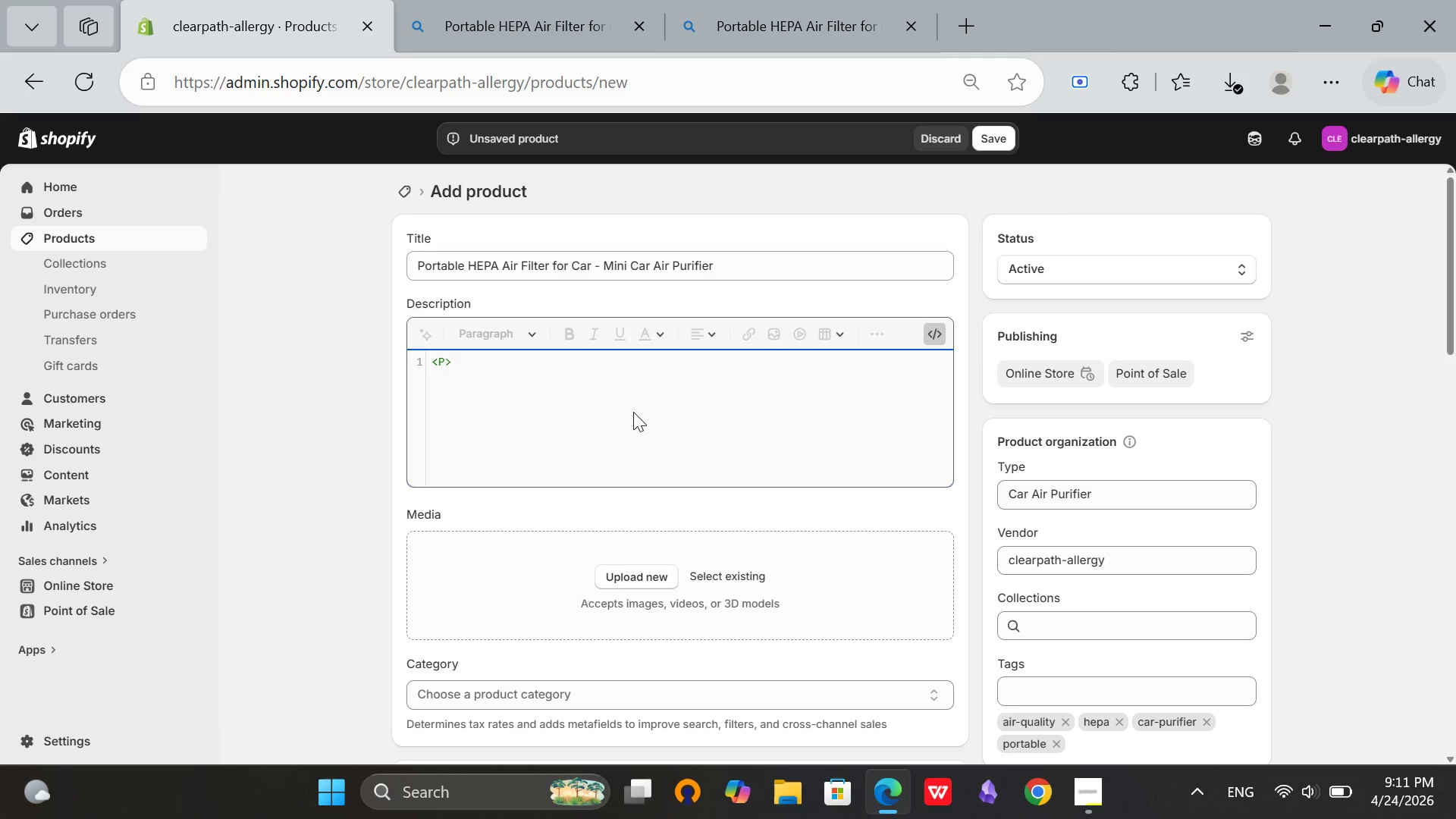 
key(Backspace)
 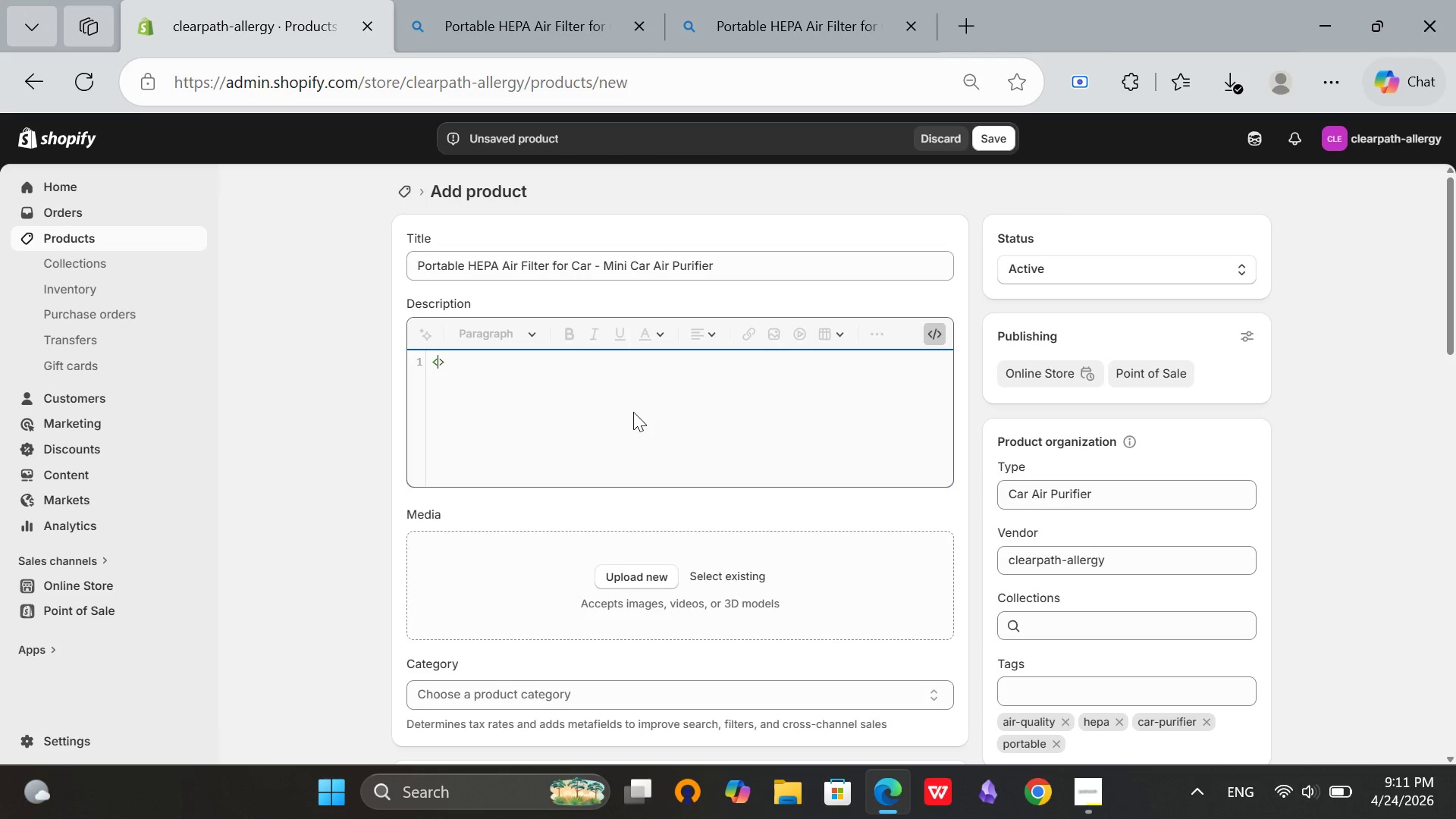 
key(P)
 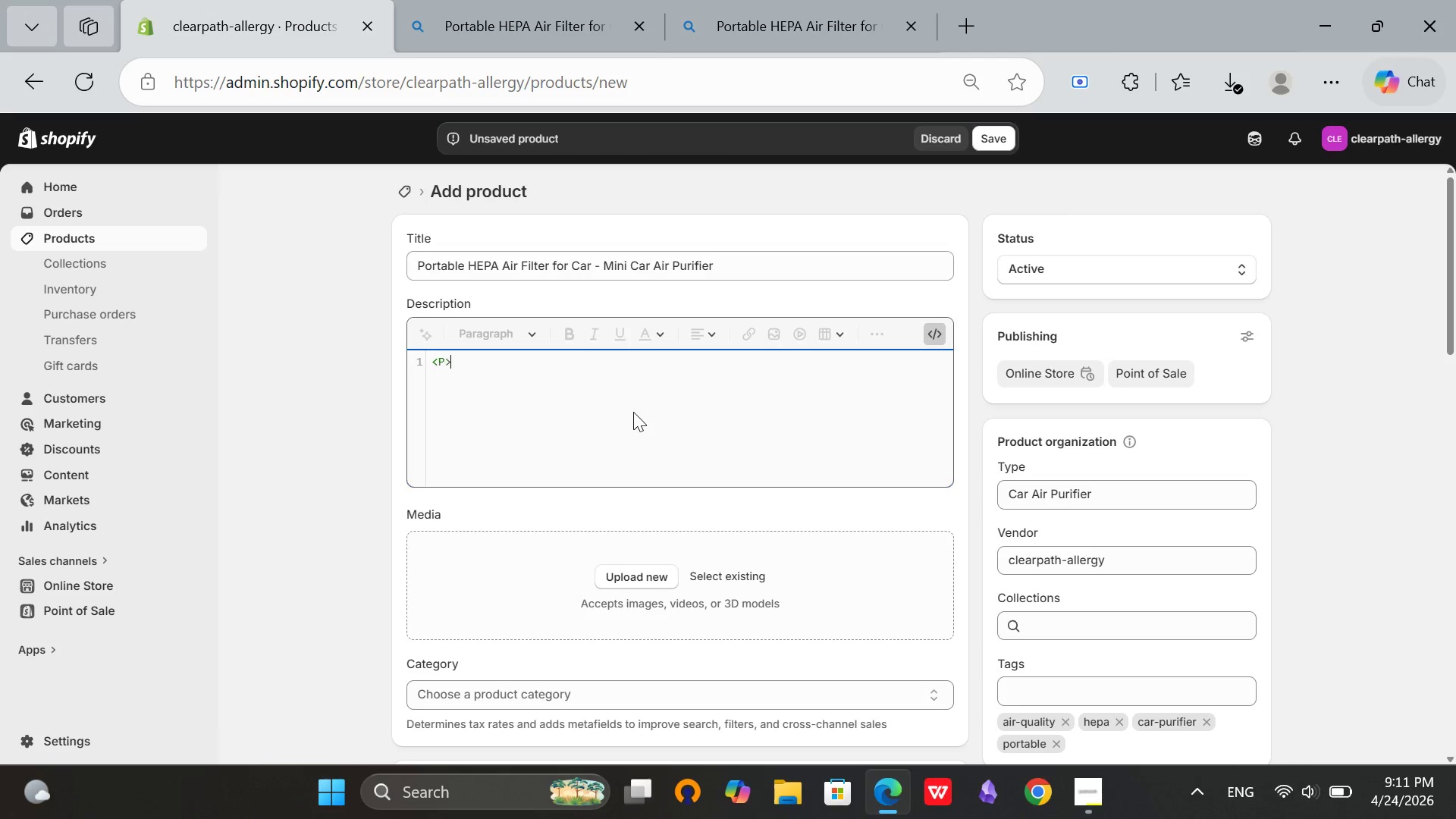 
key(ArrowRight)
 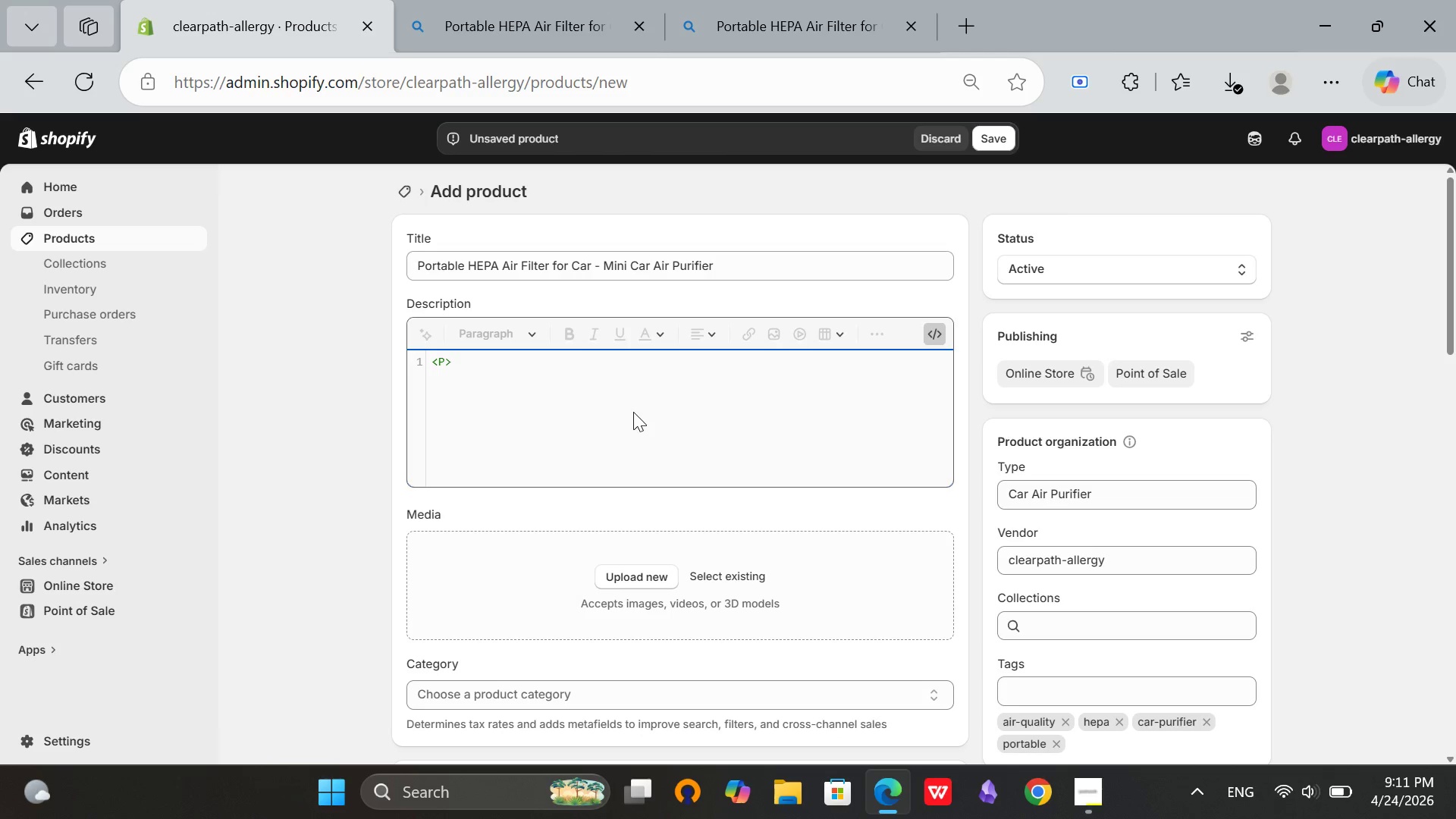 
key(Backspace)
 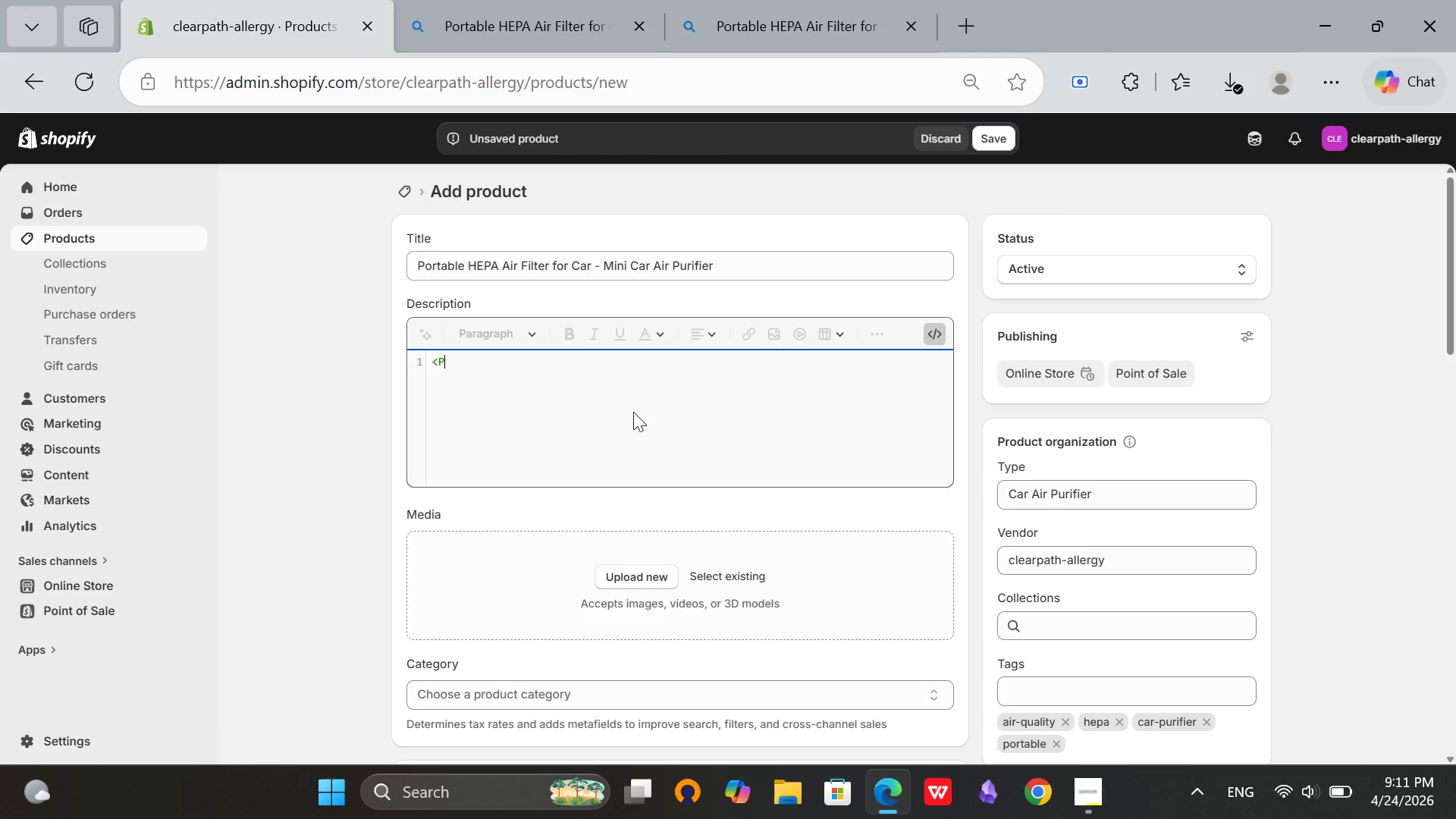 
key(Backspace)
 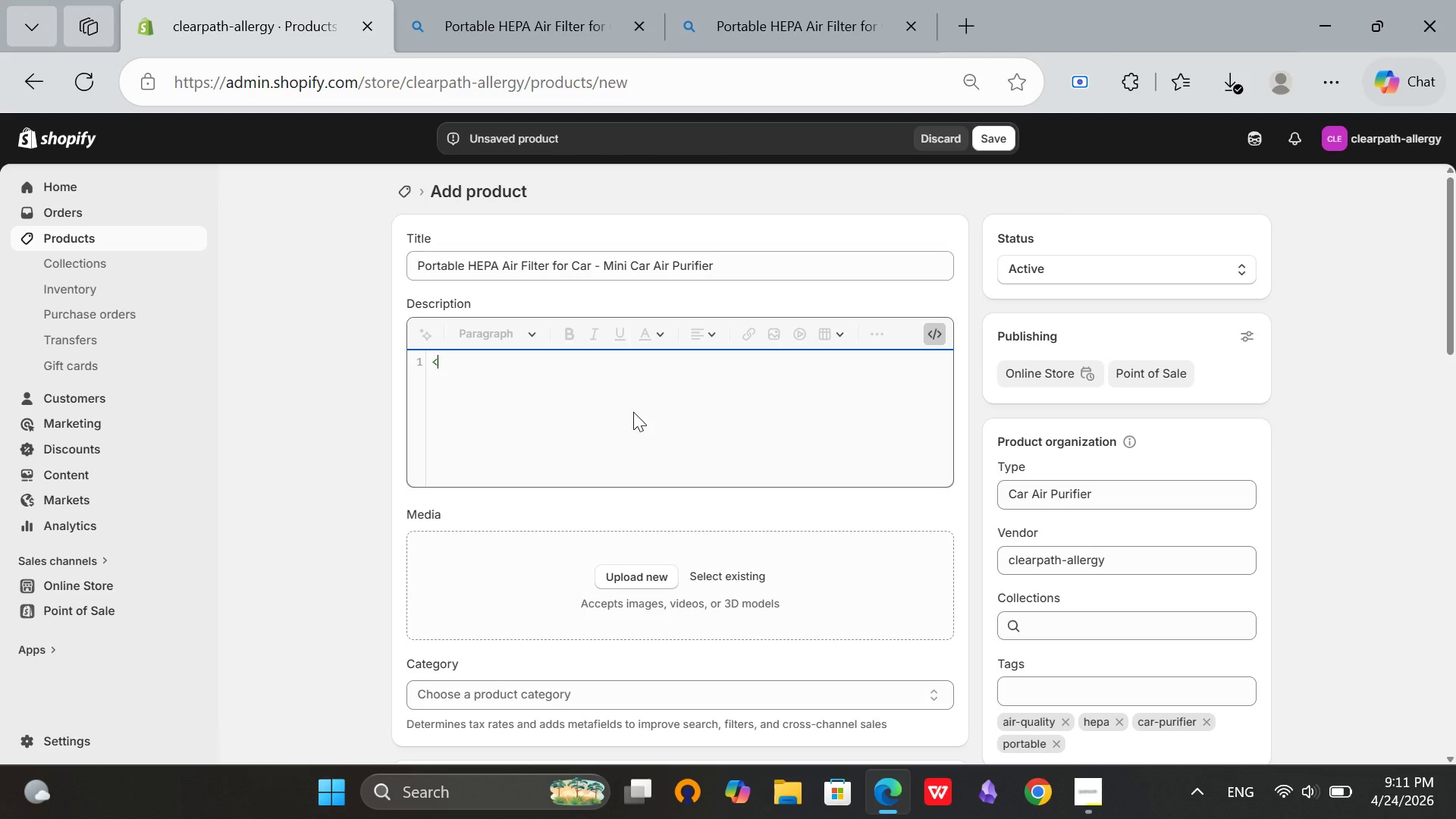 
key(CapsLock)
 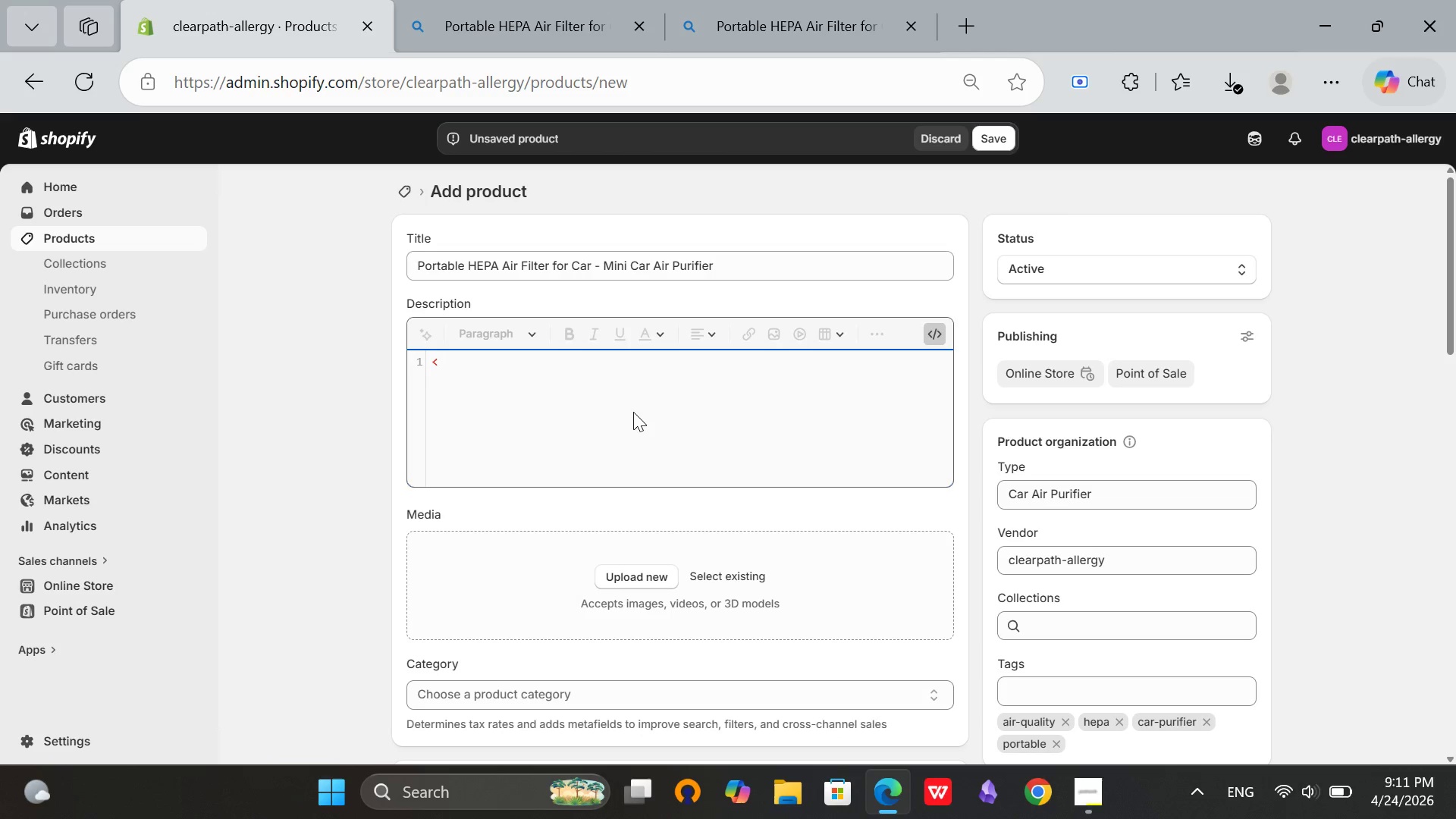 
key(O)
 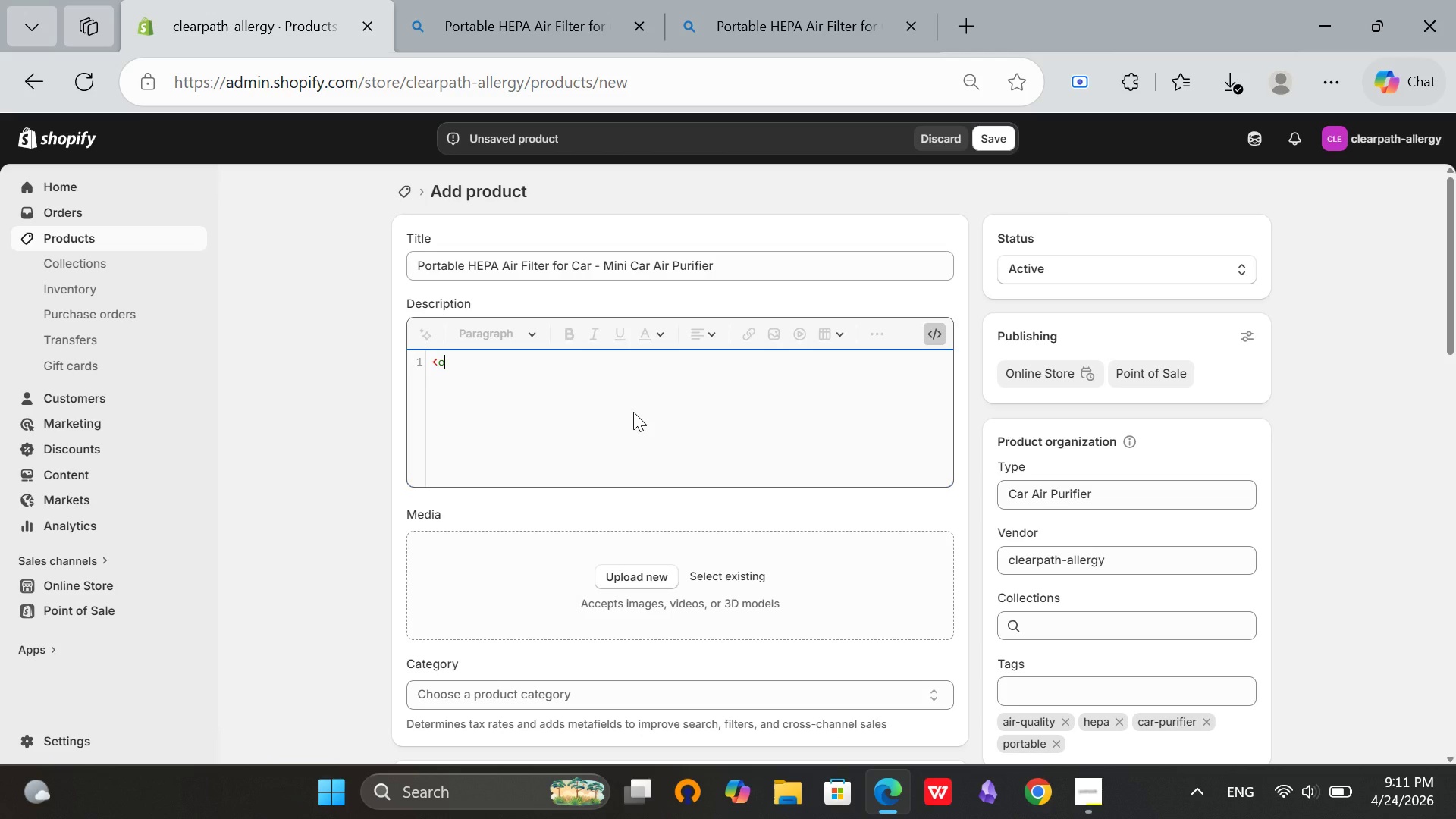 
key(Backspace)
 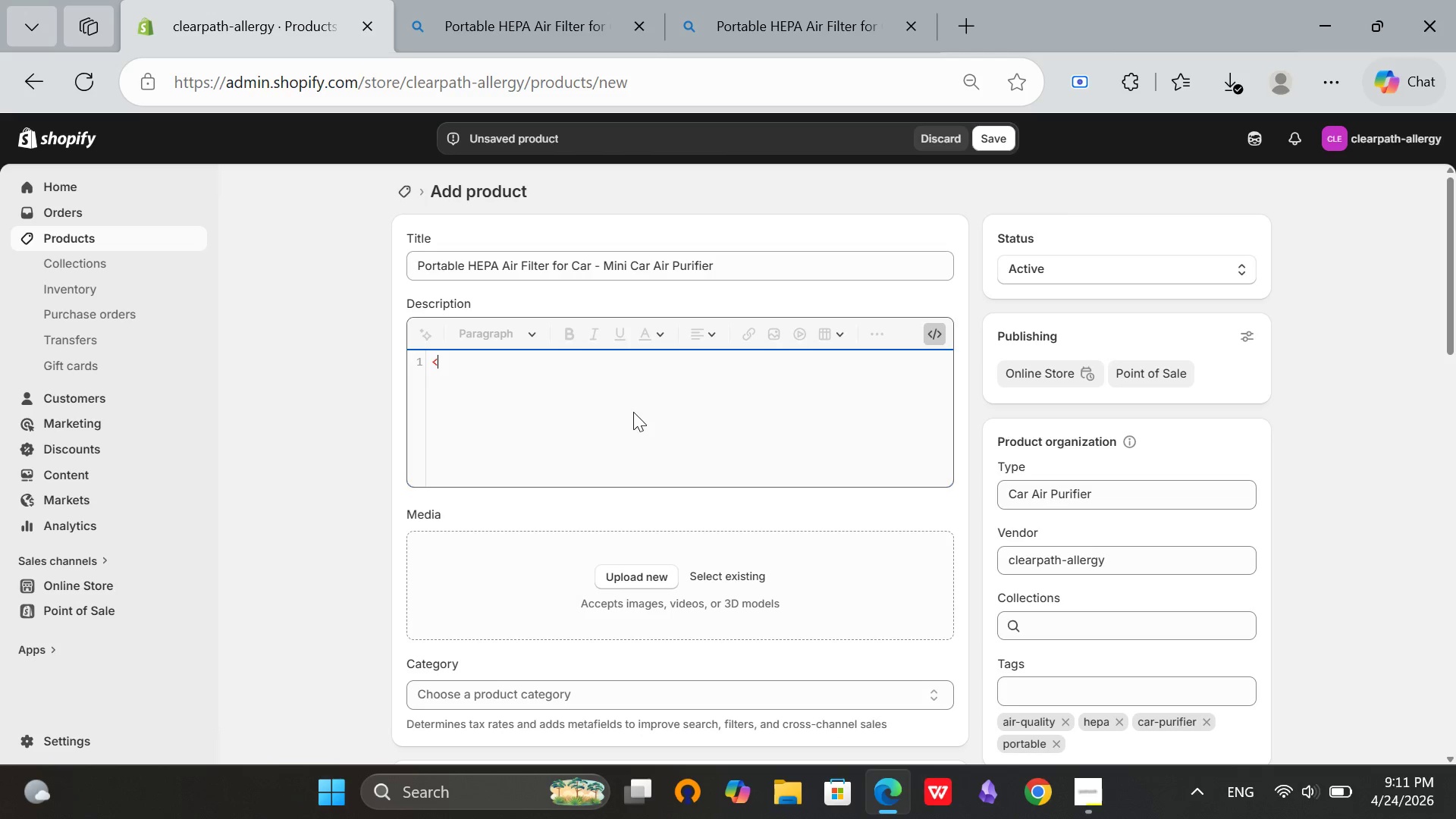 
key(P)
 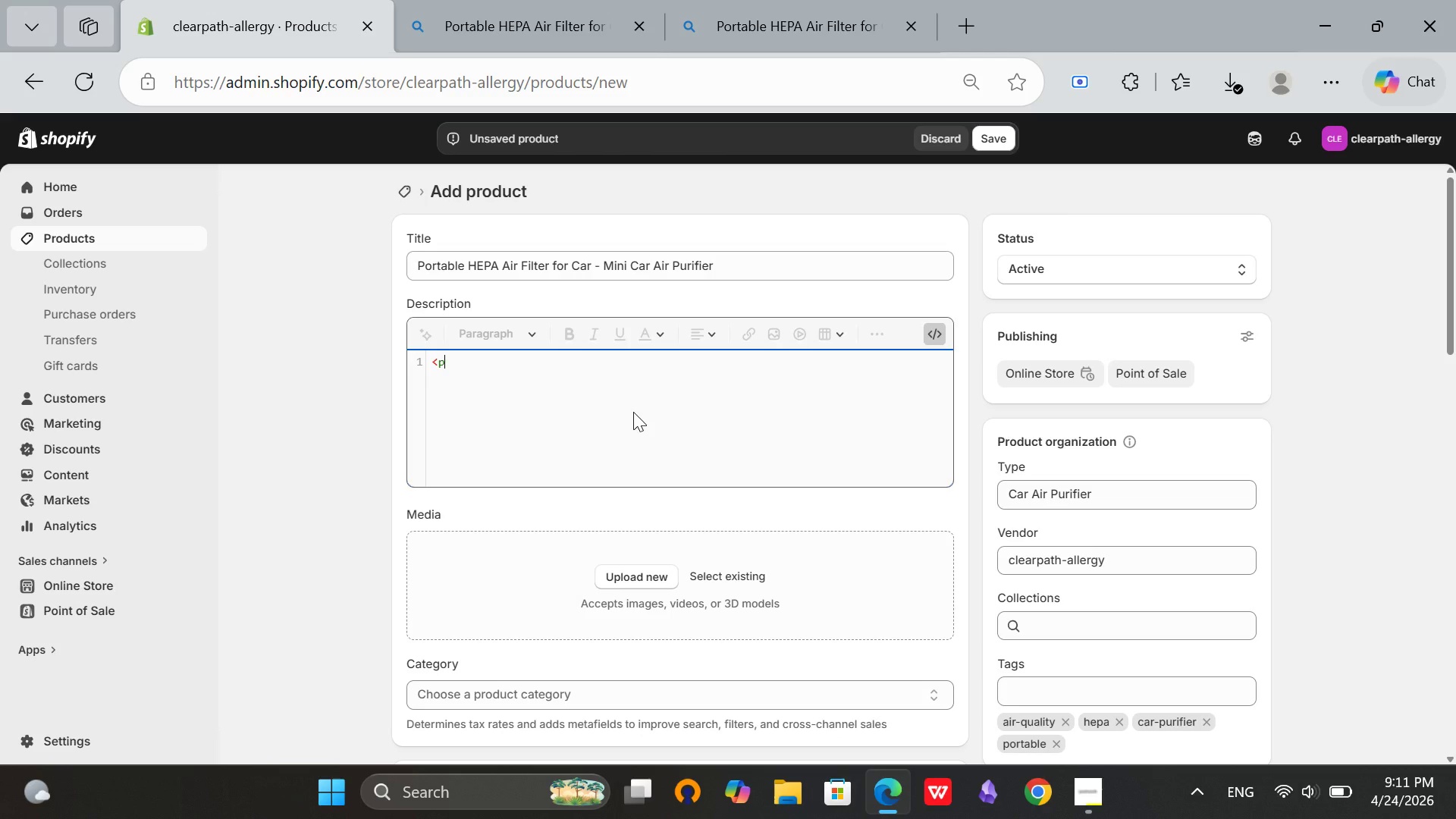 
key(Shift+ShiftRight)
 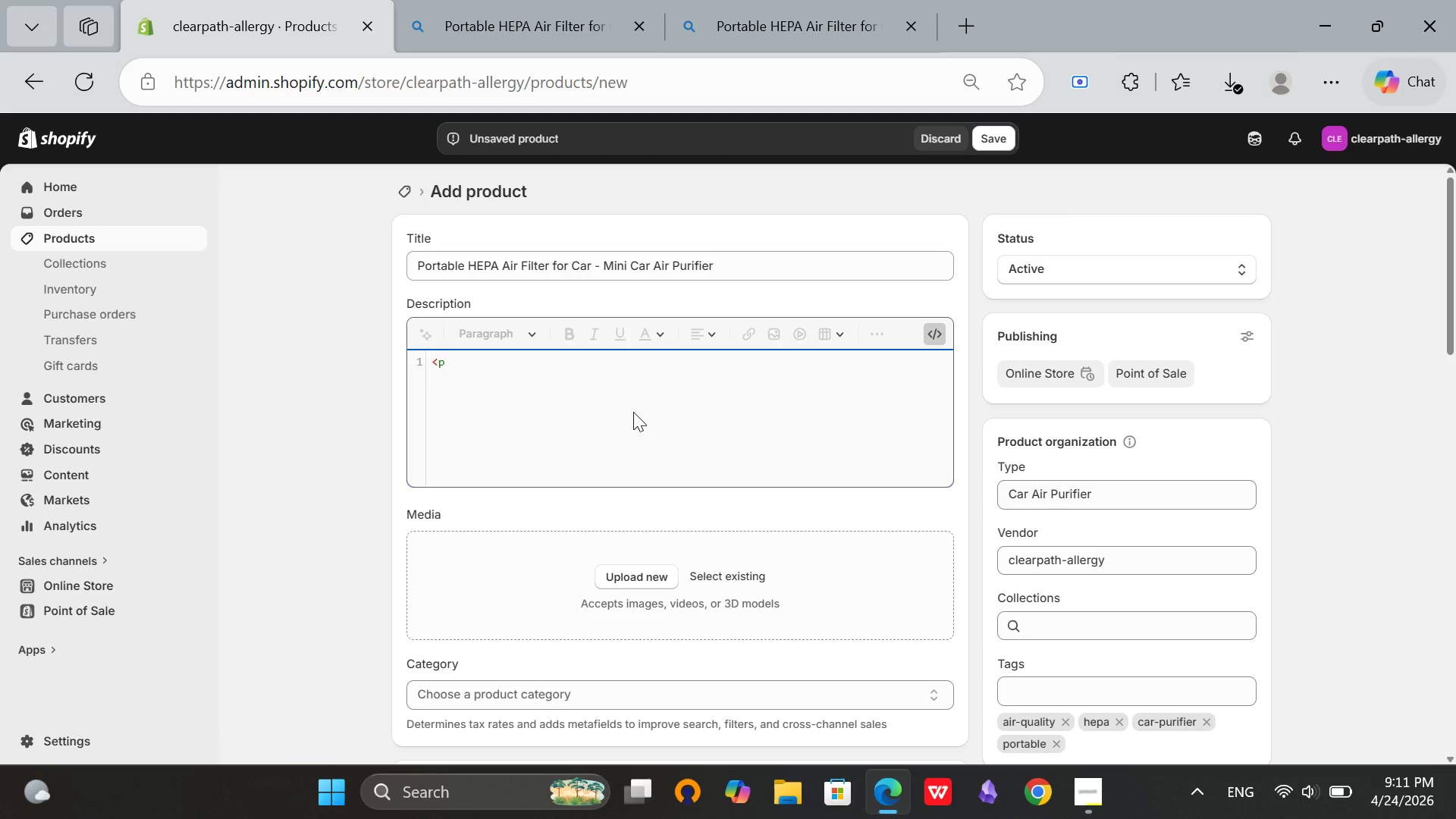 
key(Shift+Period)
 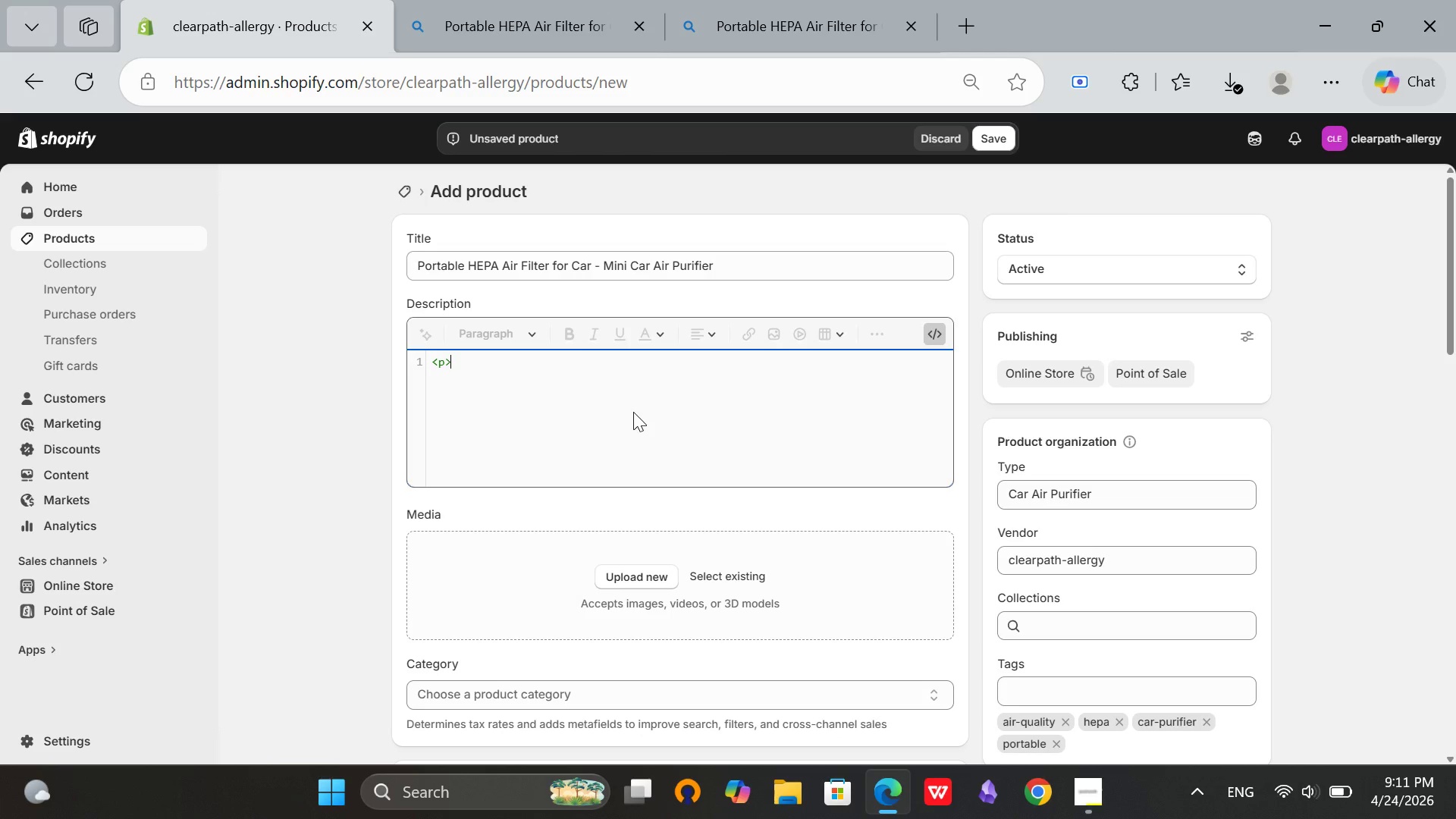 
wait(13.83)
 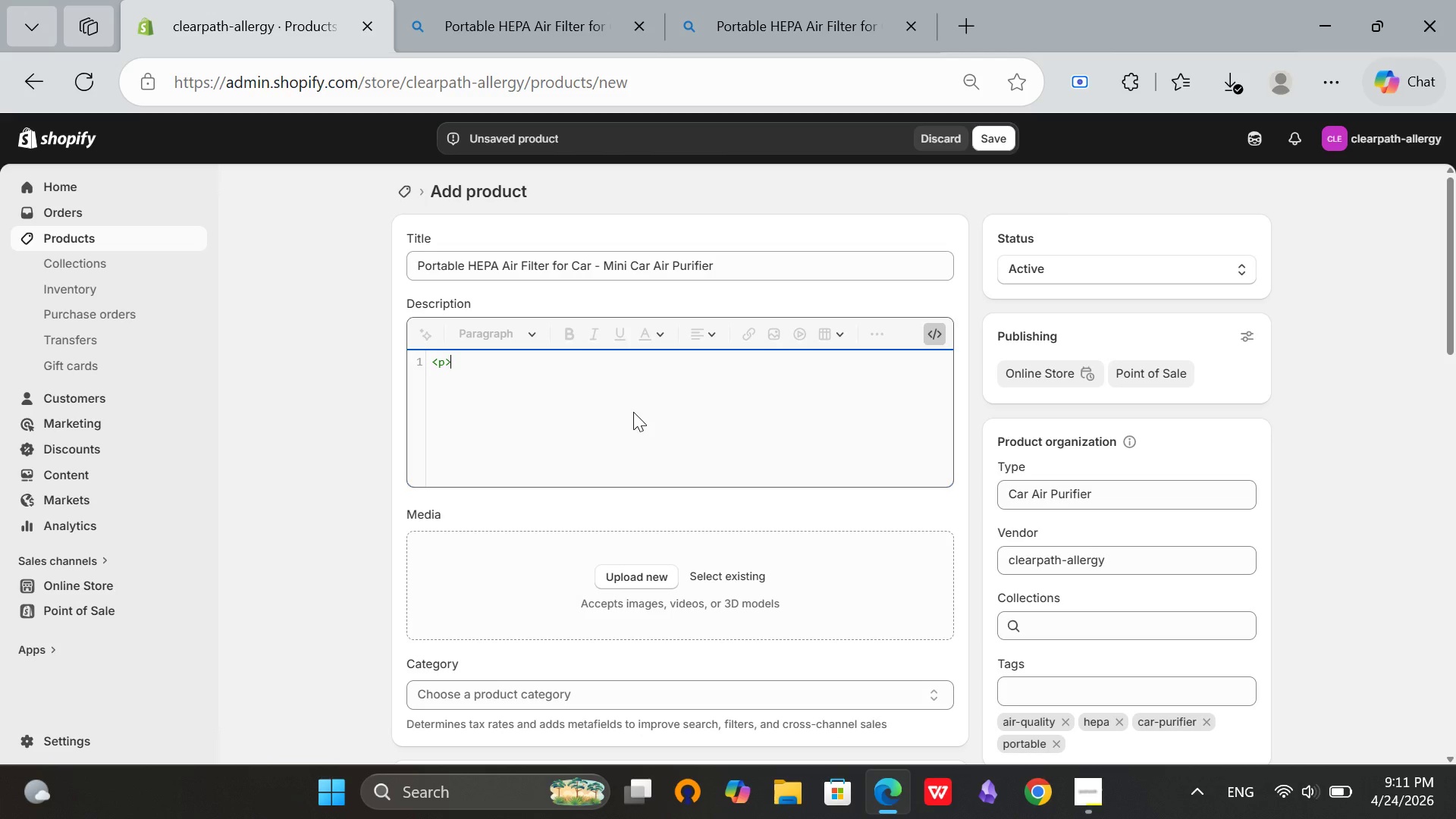 
type(Portable)
 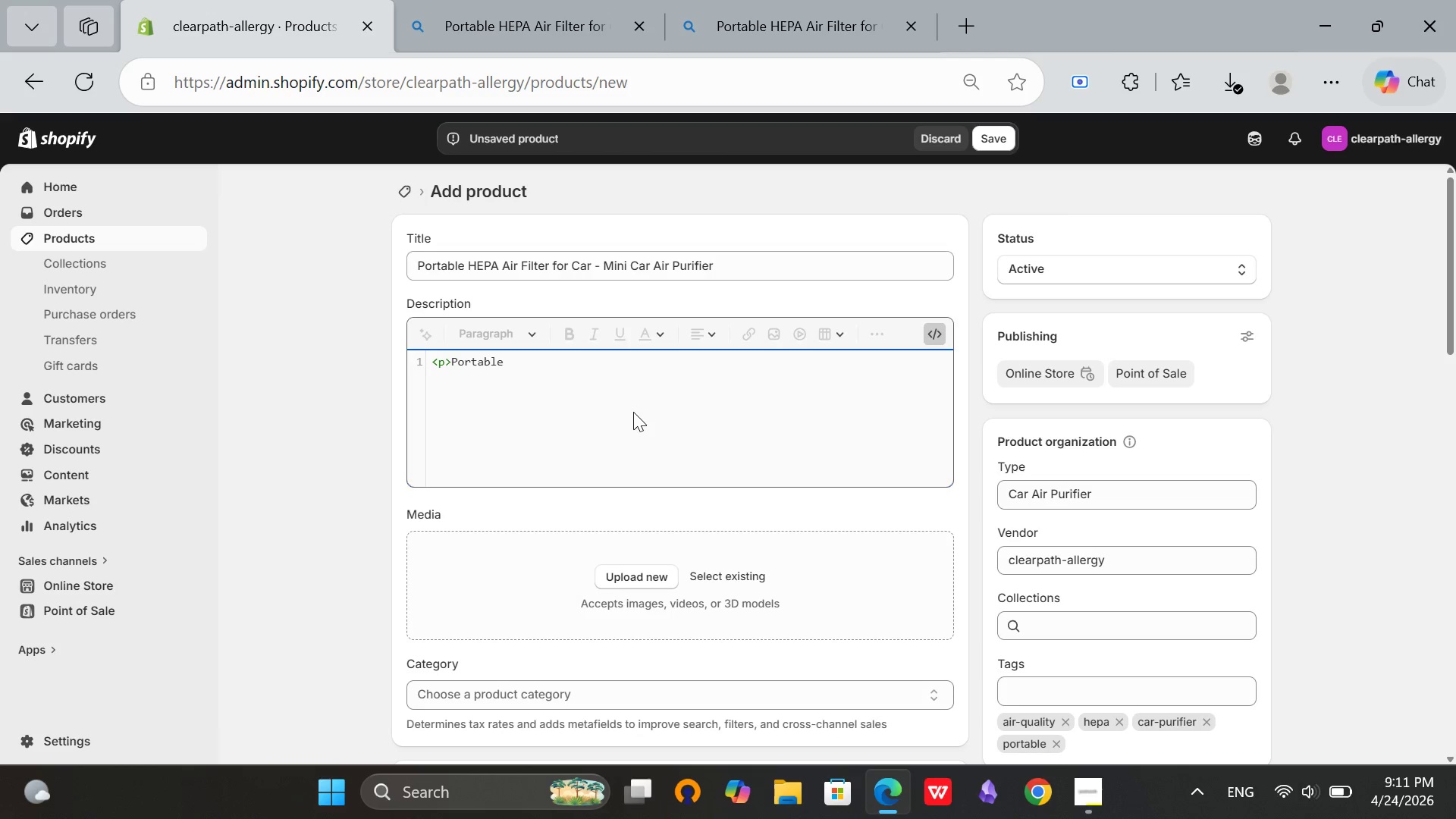 
type( HEPA Air Filter for car plugs into your 12V outlet.)
 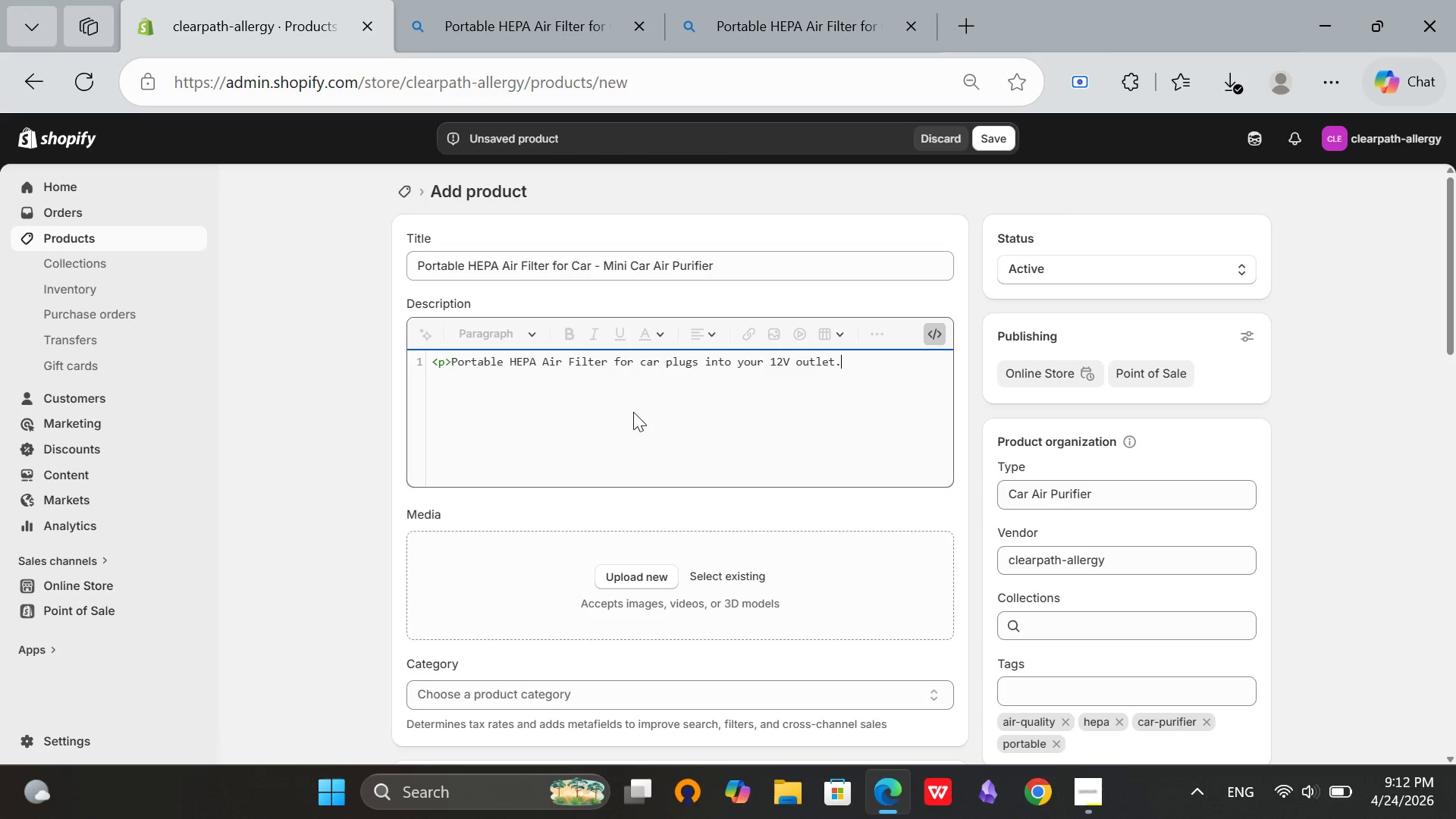 
wait(5.39)
 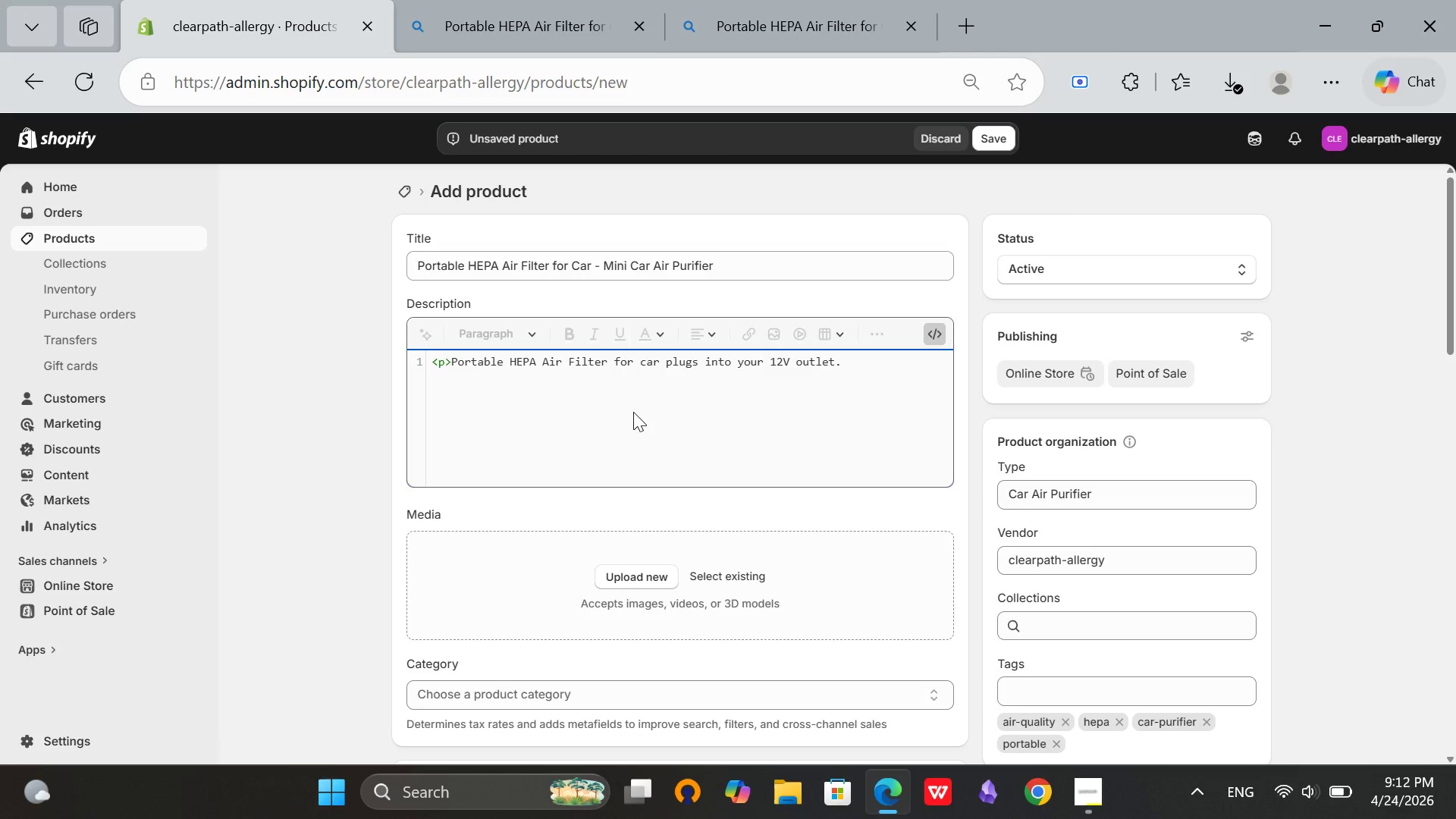 
type( Removes)
 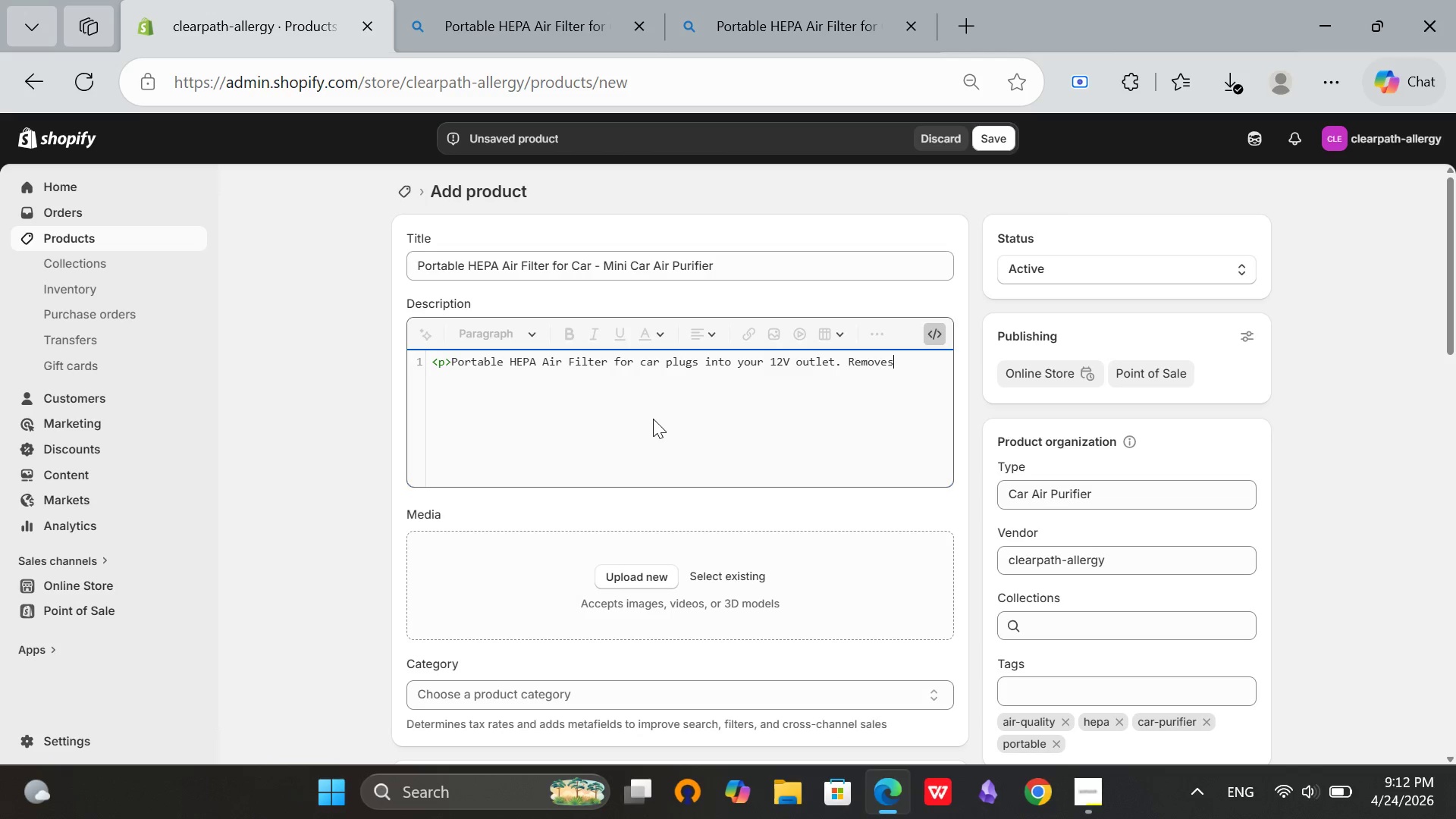 
wait(8.95)
 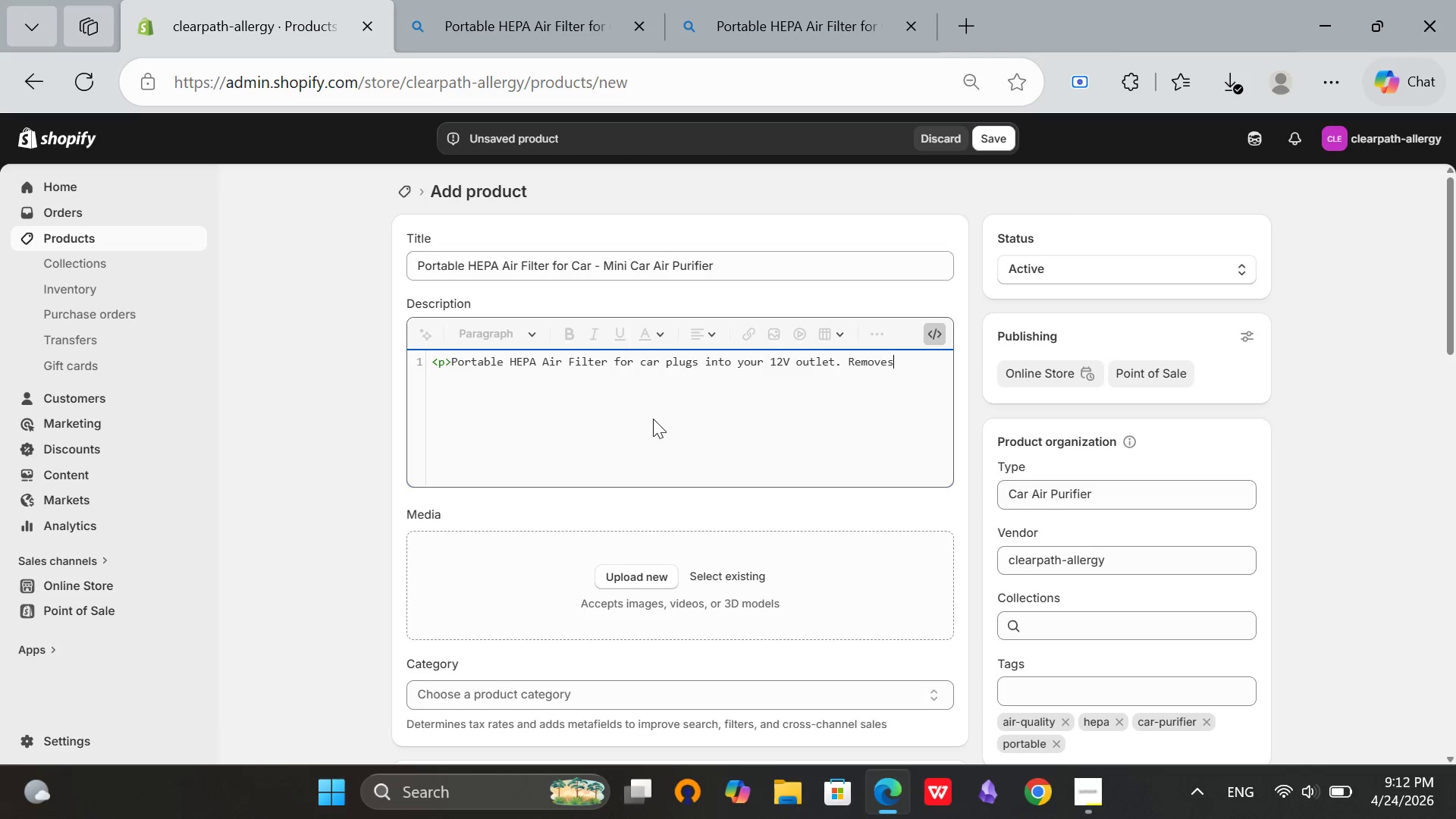 
type( pollen, dust,)
 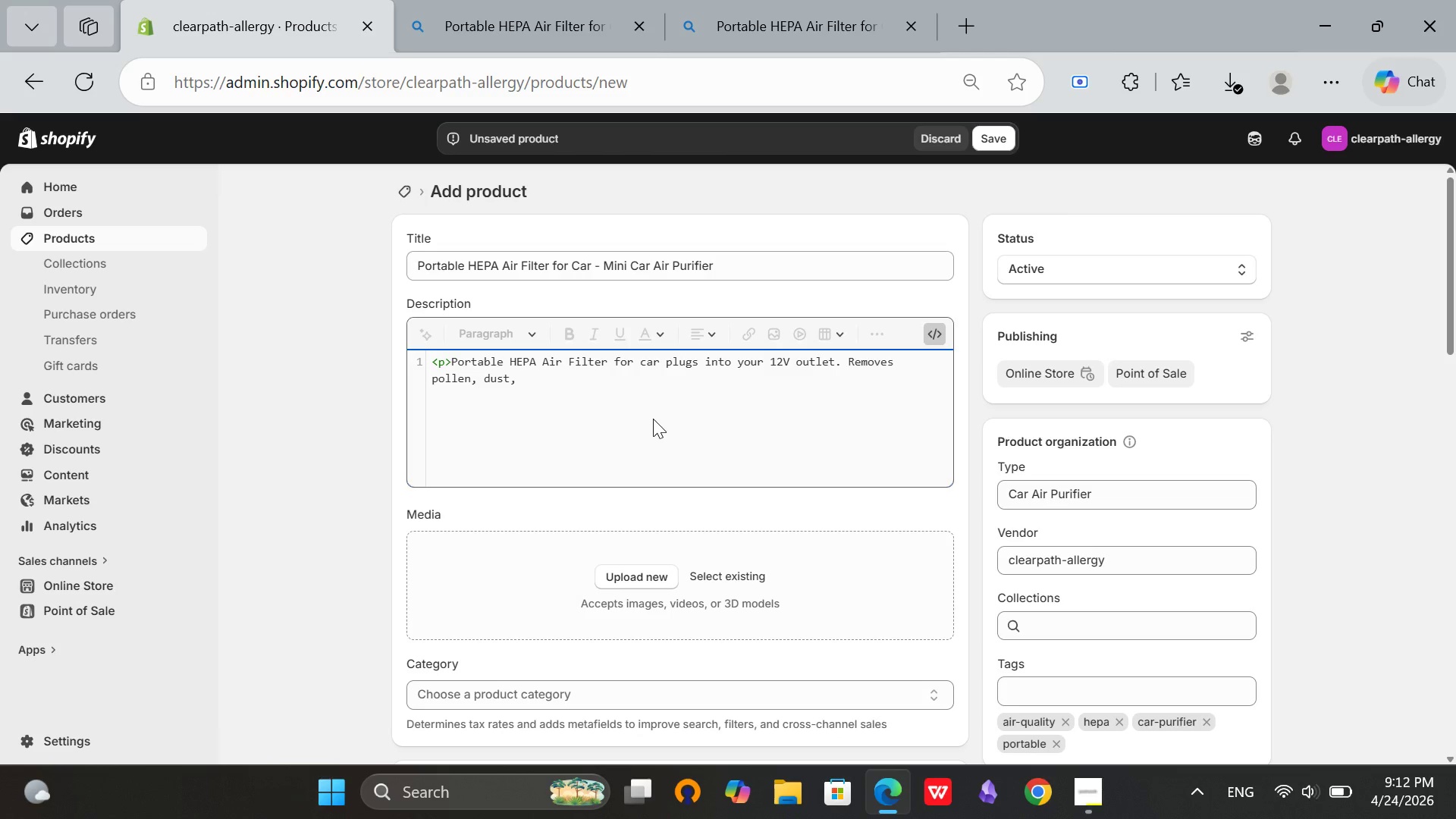 
type( and exhaust particles. Compact design fits in cup holder. Inludes replaceable HEPA filter.</p>)
 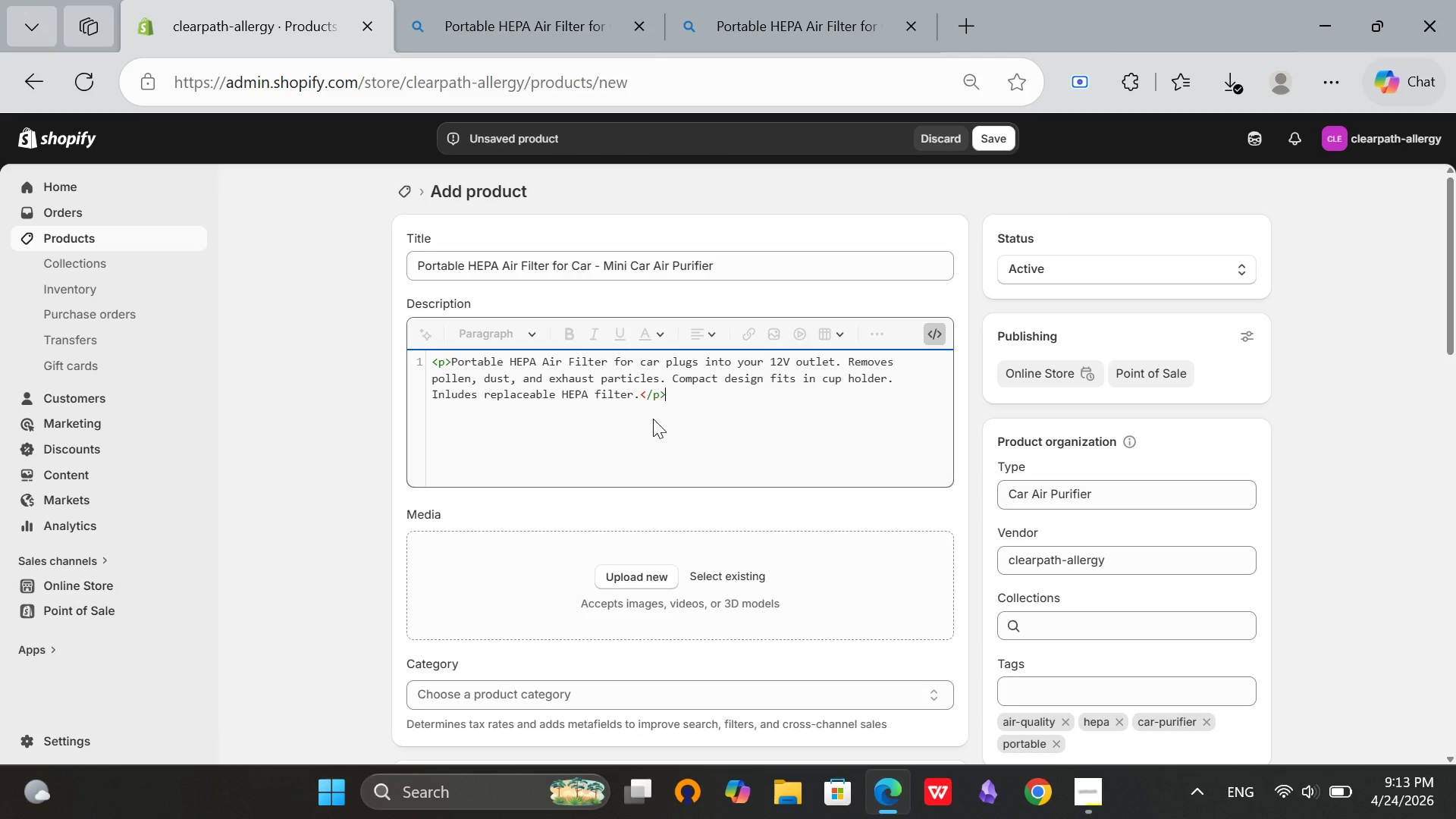 
key(Enter)
 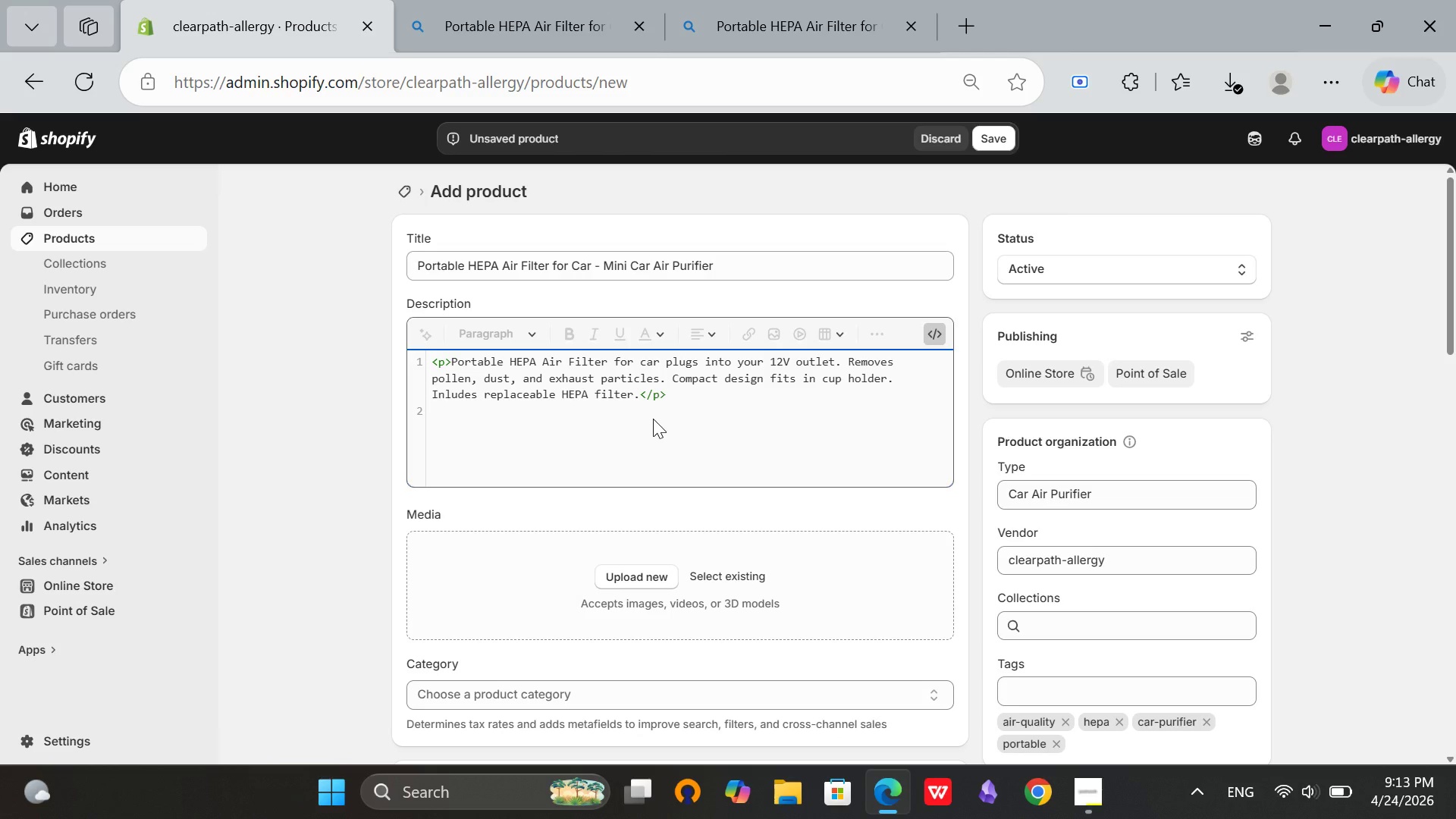 
type(<h3>Specifications</h3>)
 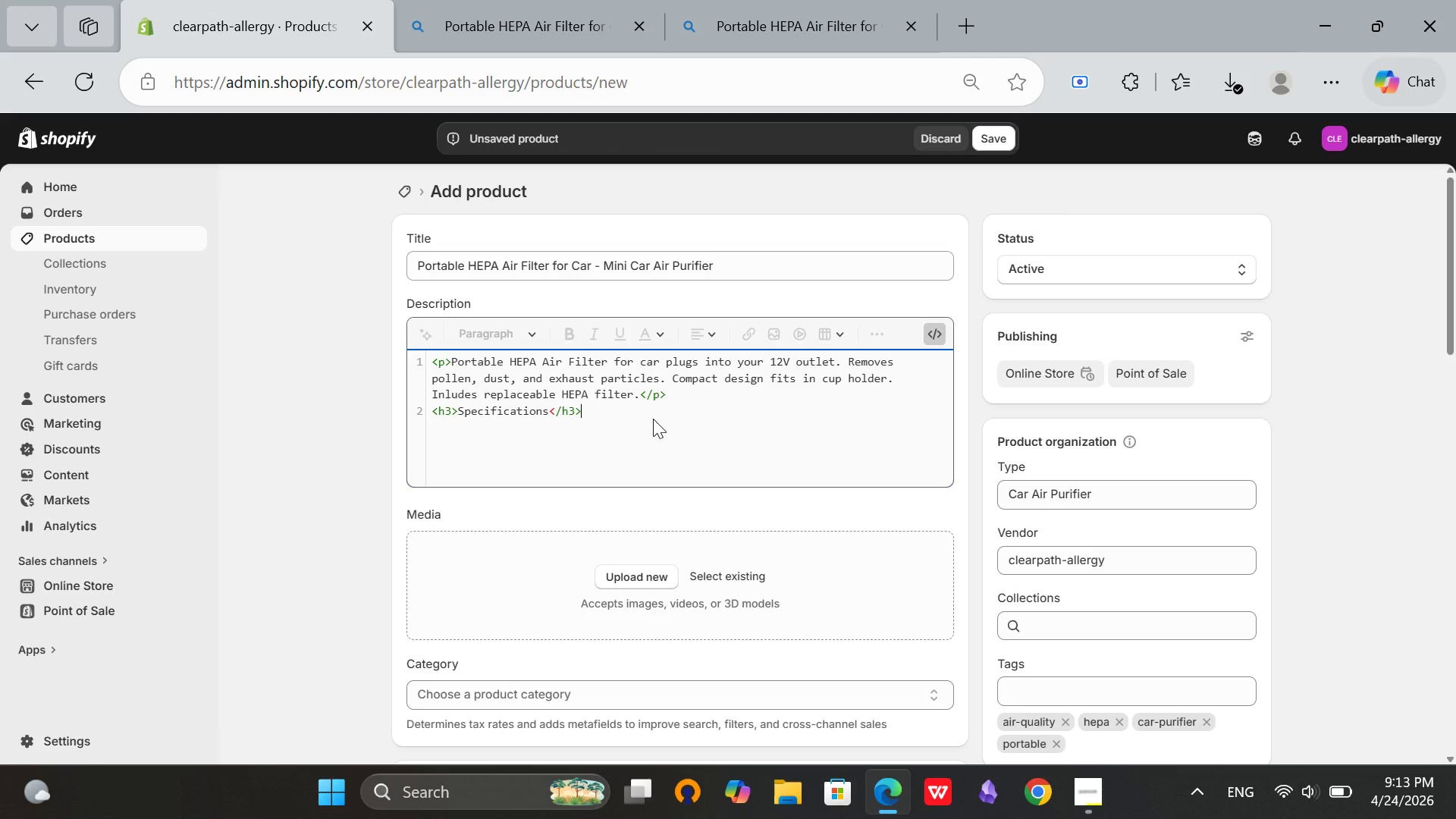 
key(Enter)
 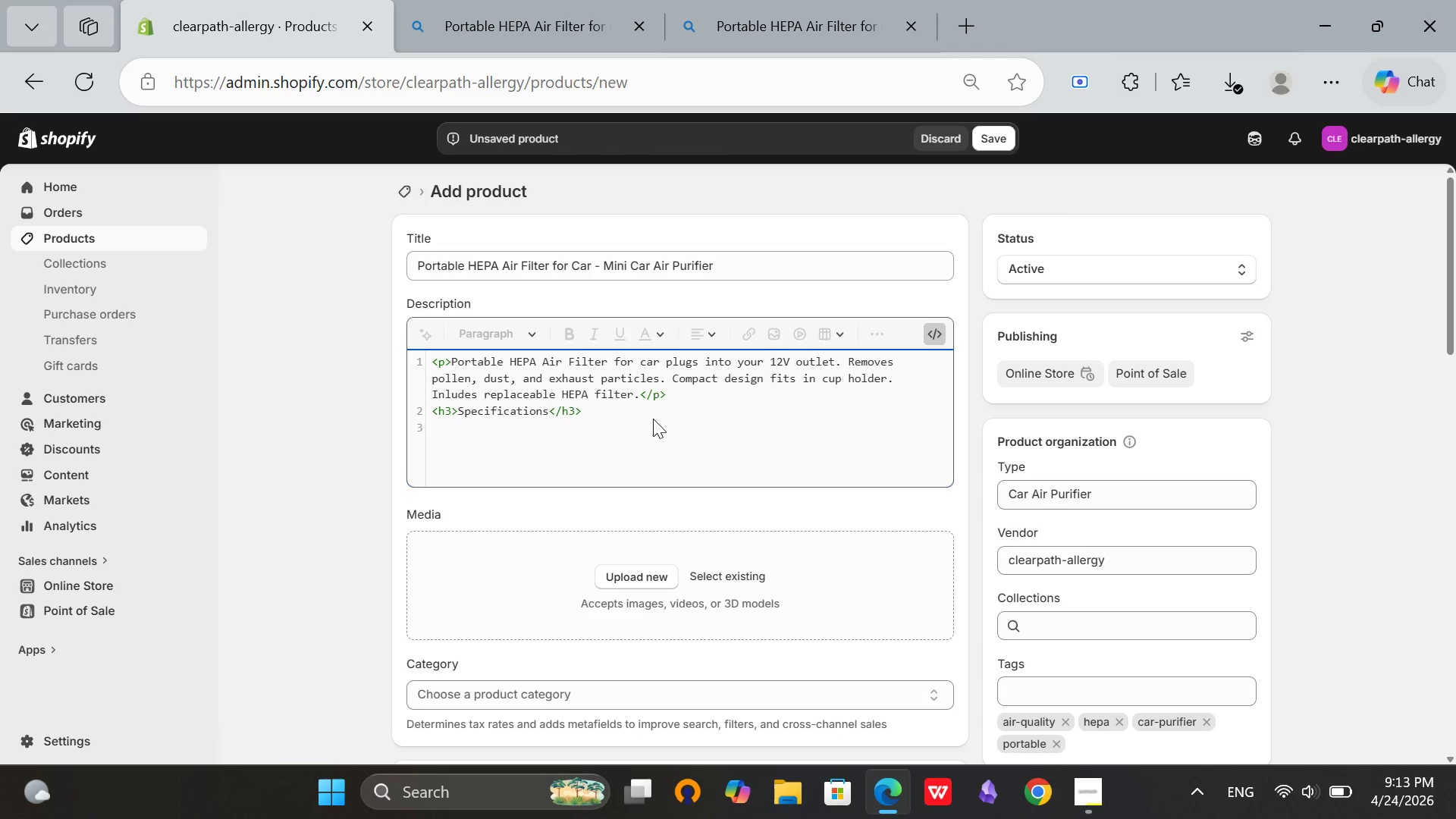 
type(<ul>)
 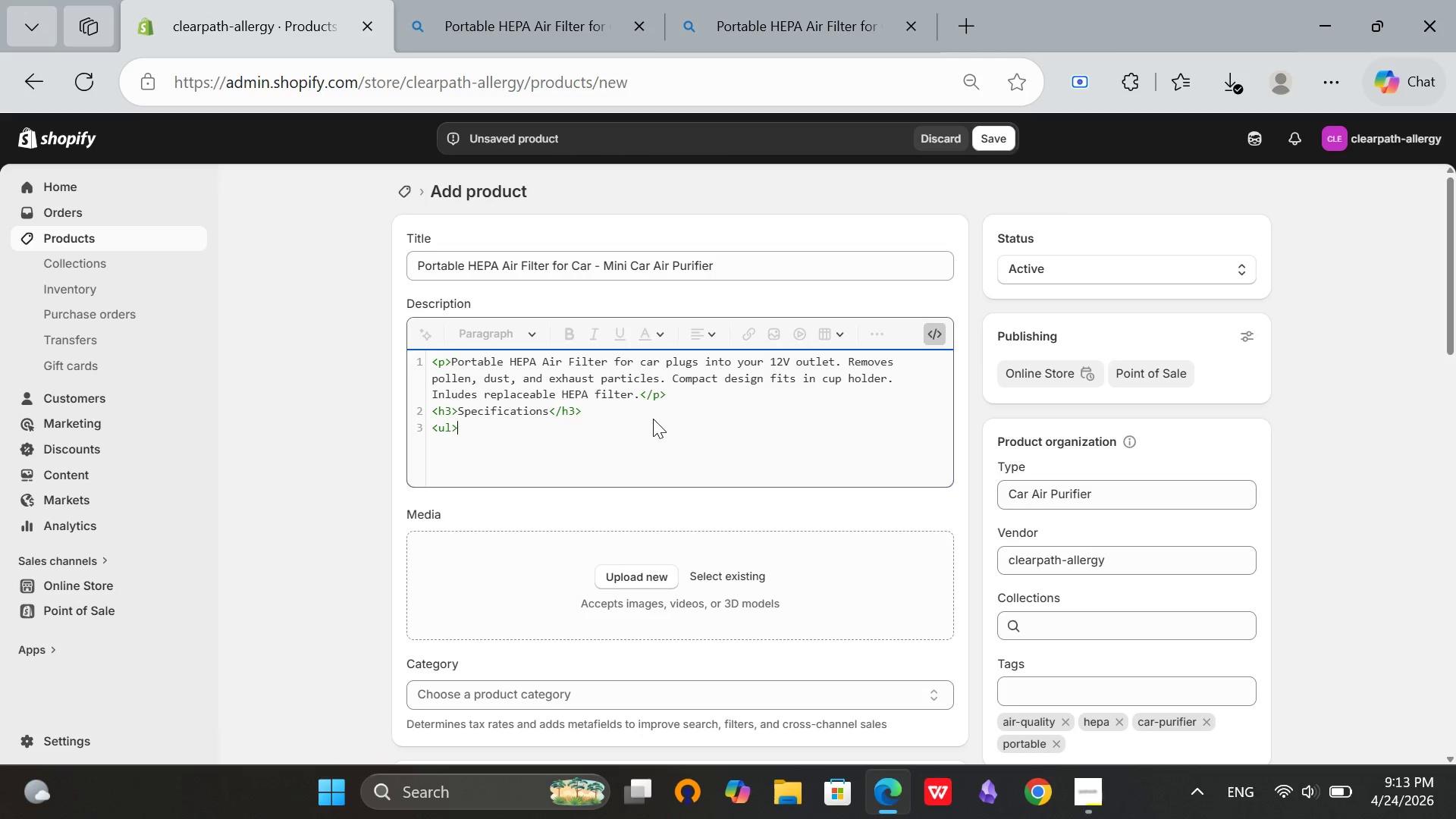 
key(Enter)
 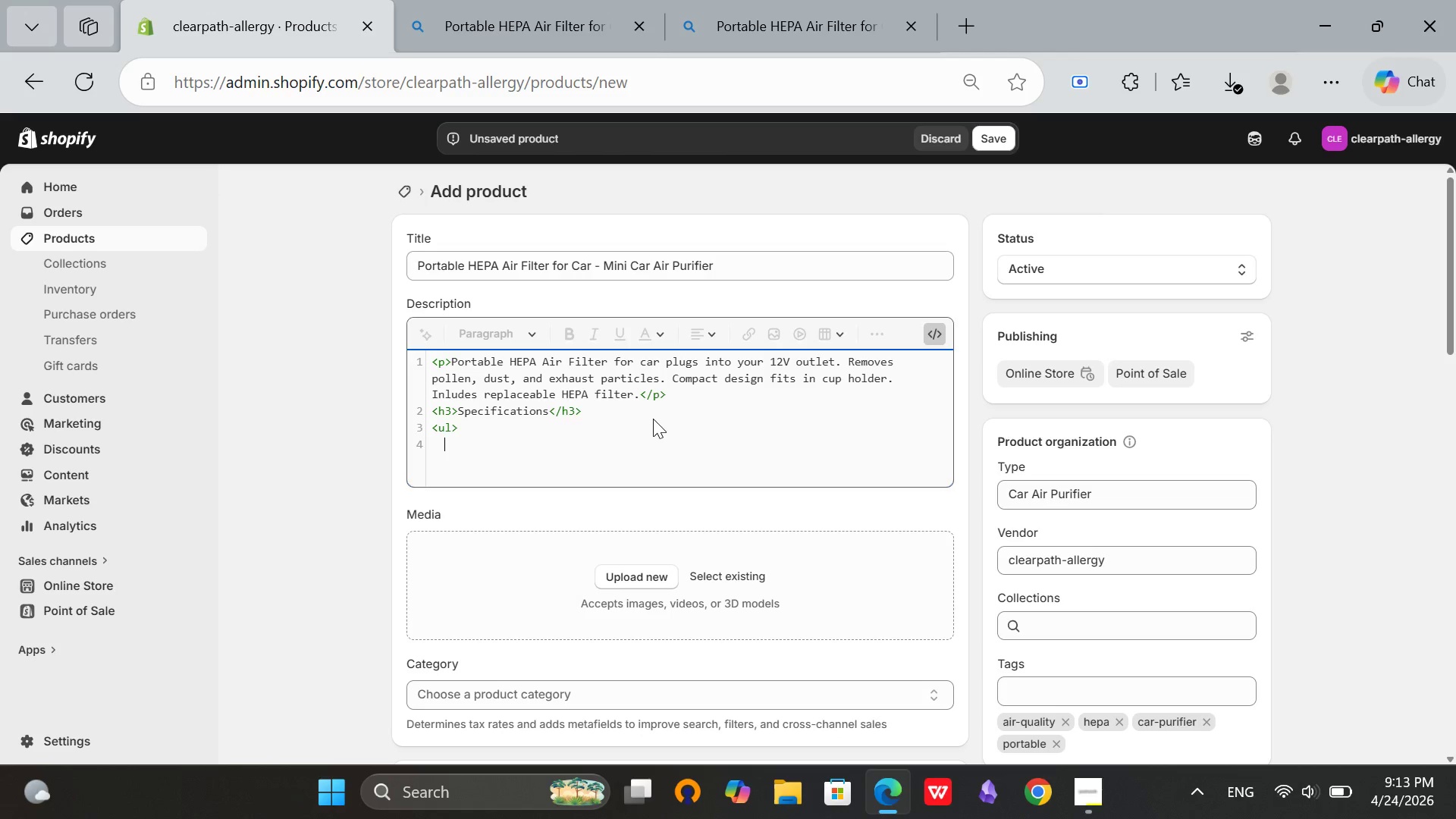 
type(<li>Coverage: Small car cabin ()
 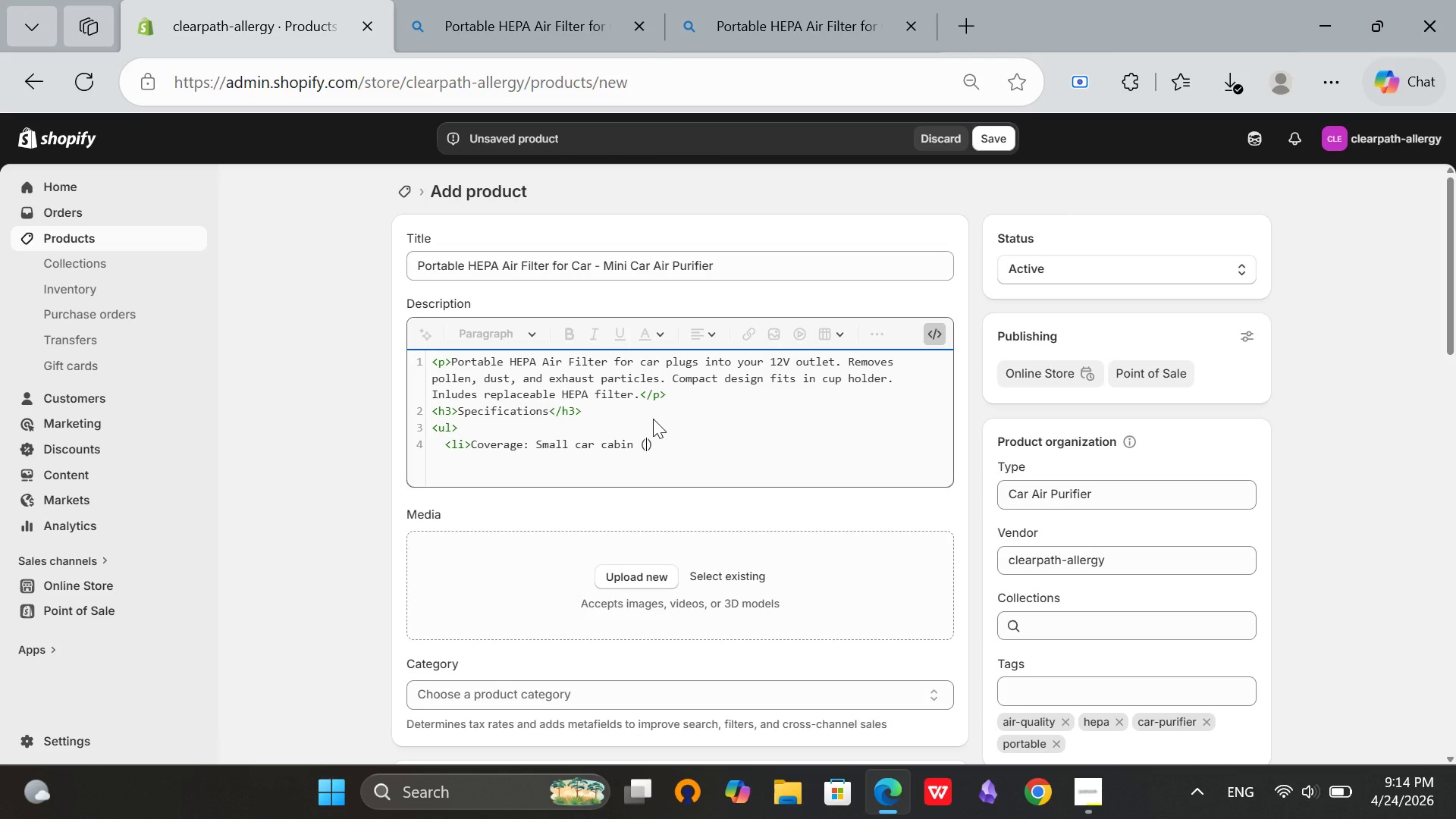 
type(up)
 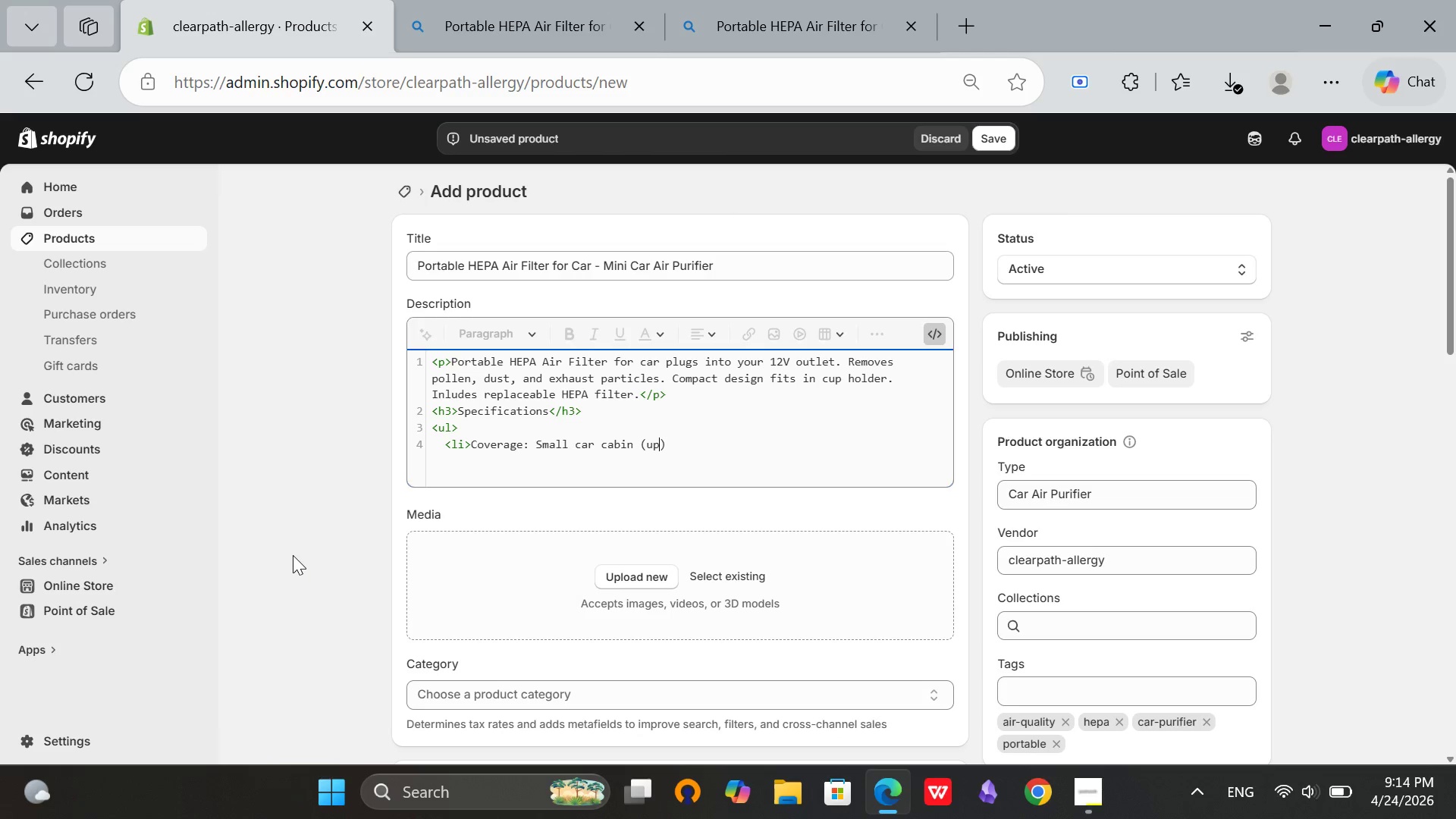 
wait(6.98)
 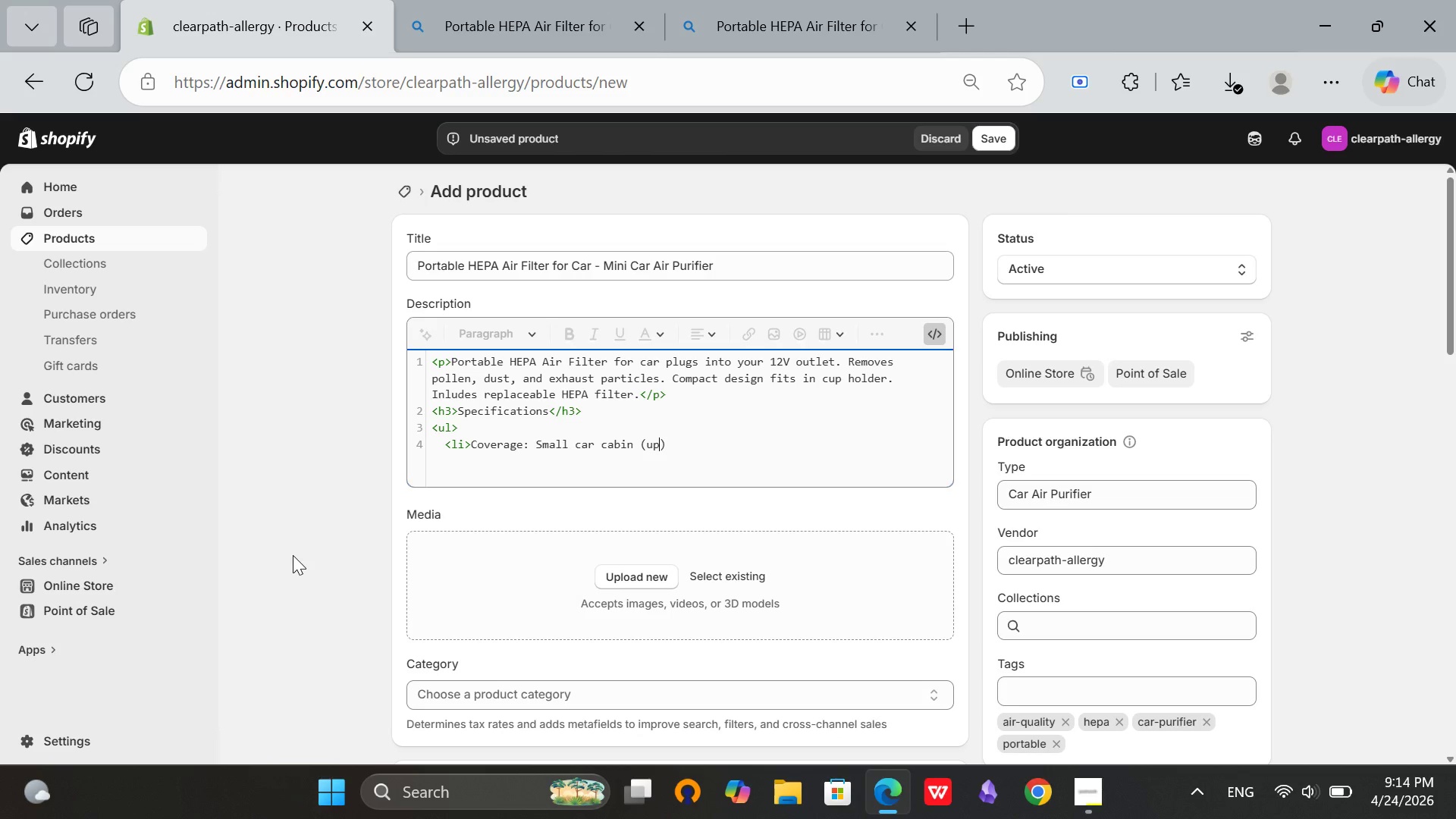 
type( to 150 sq ft)
 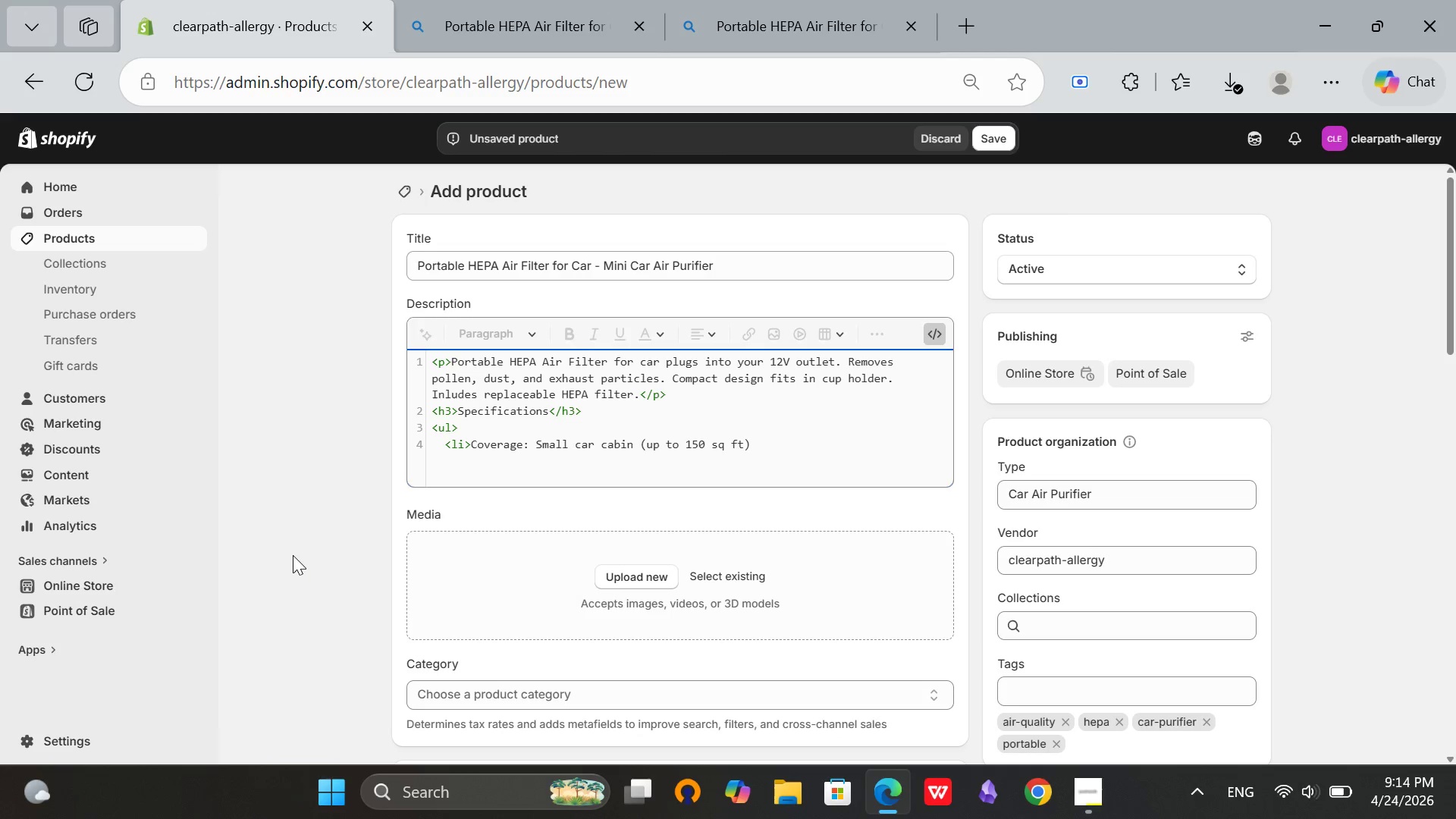 
key(ArrowRight)
 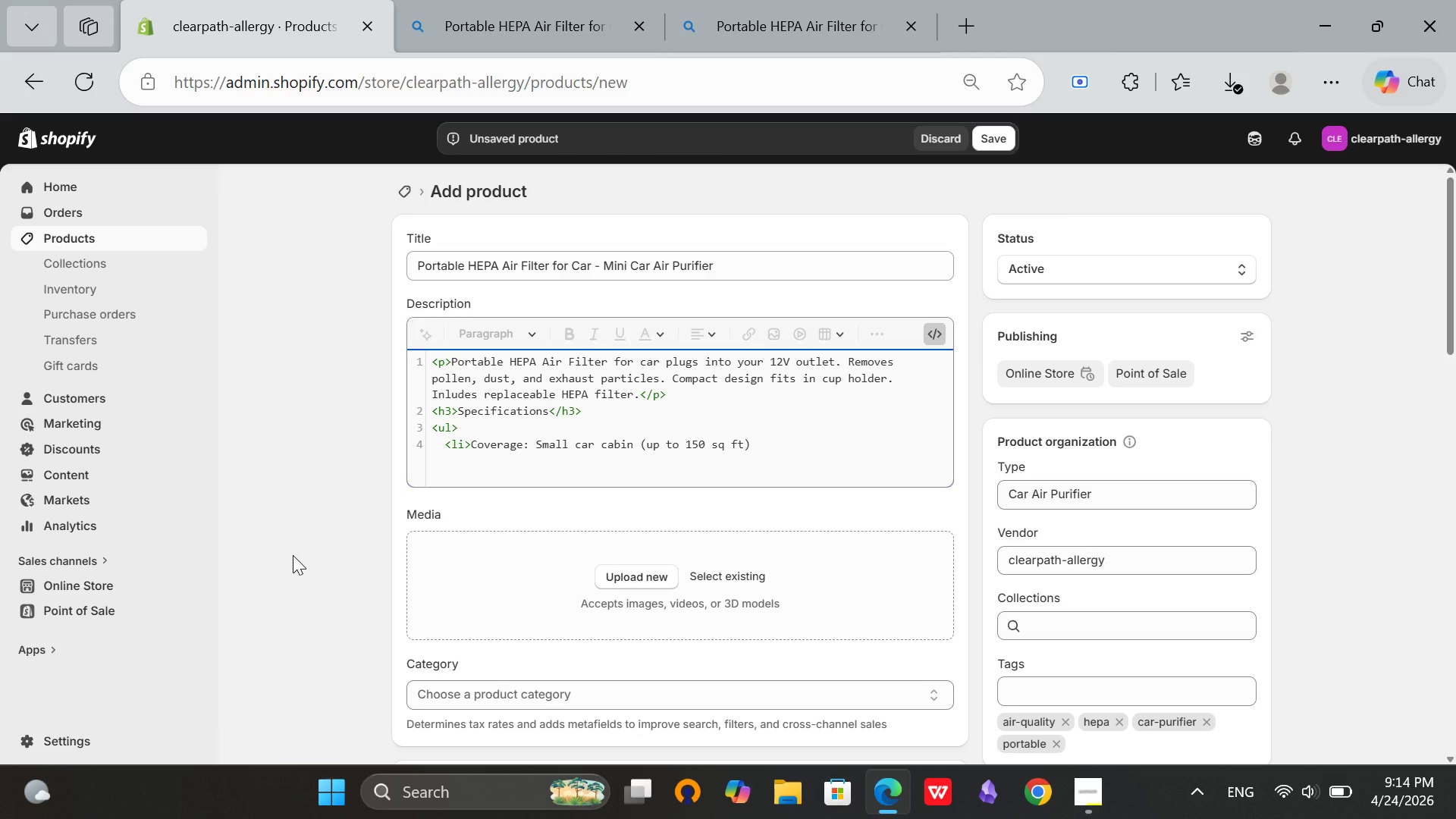 
type(</li>)
 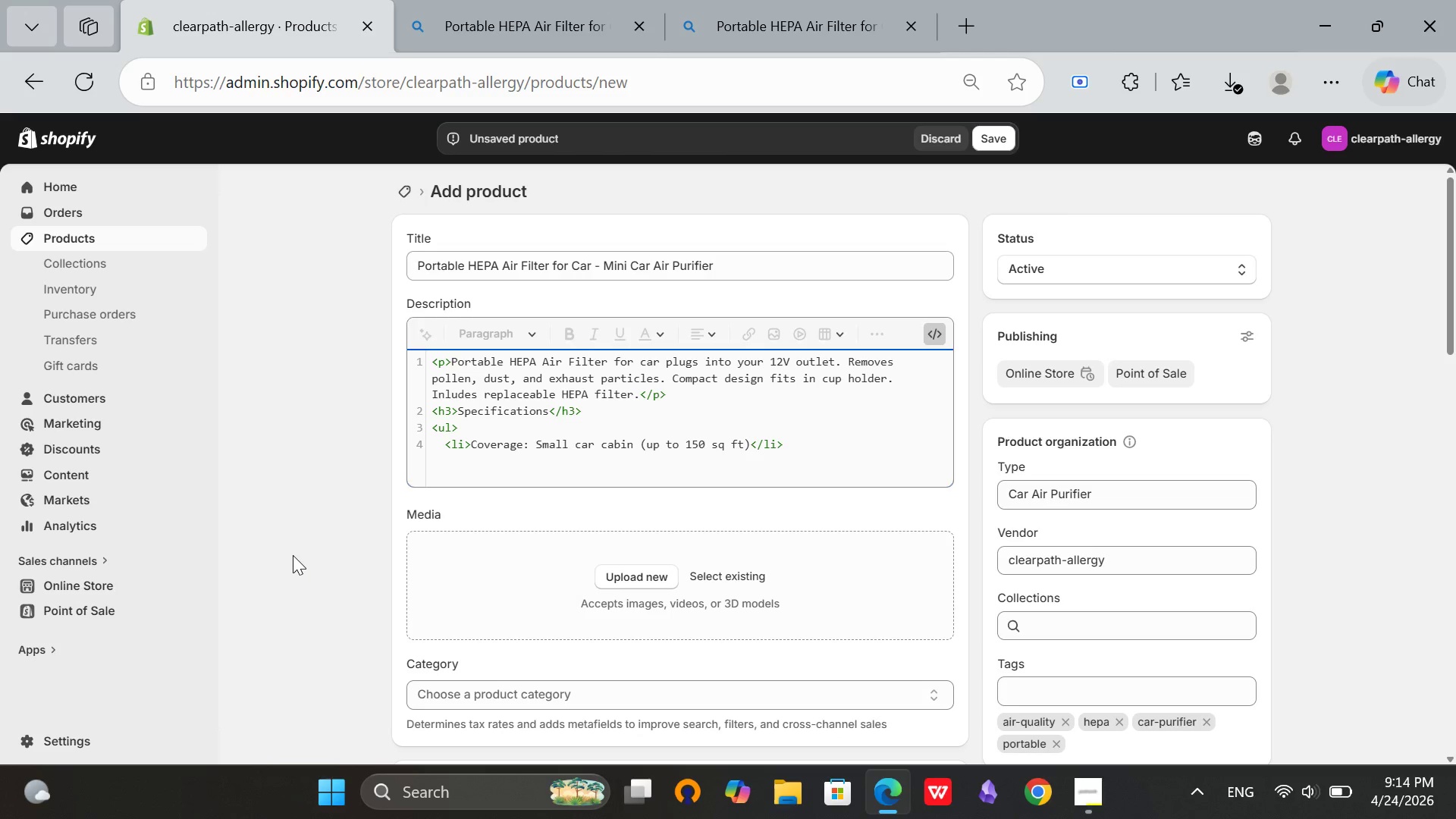 
key(Enter)
 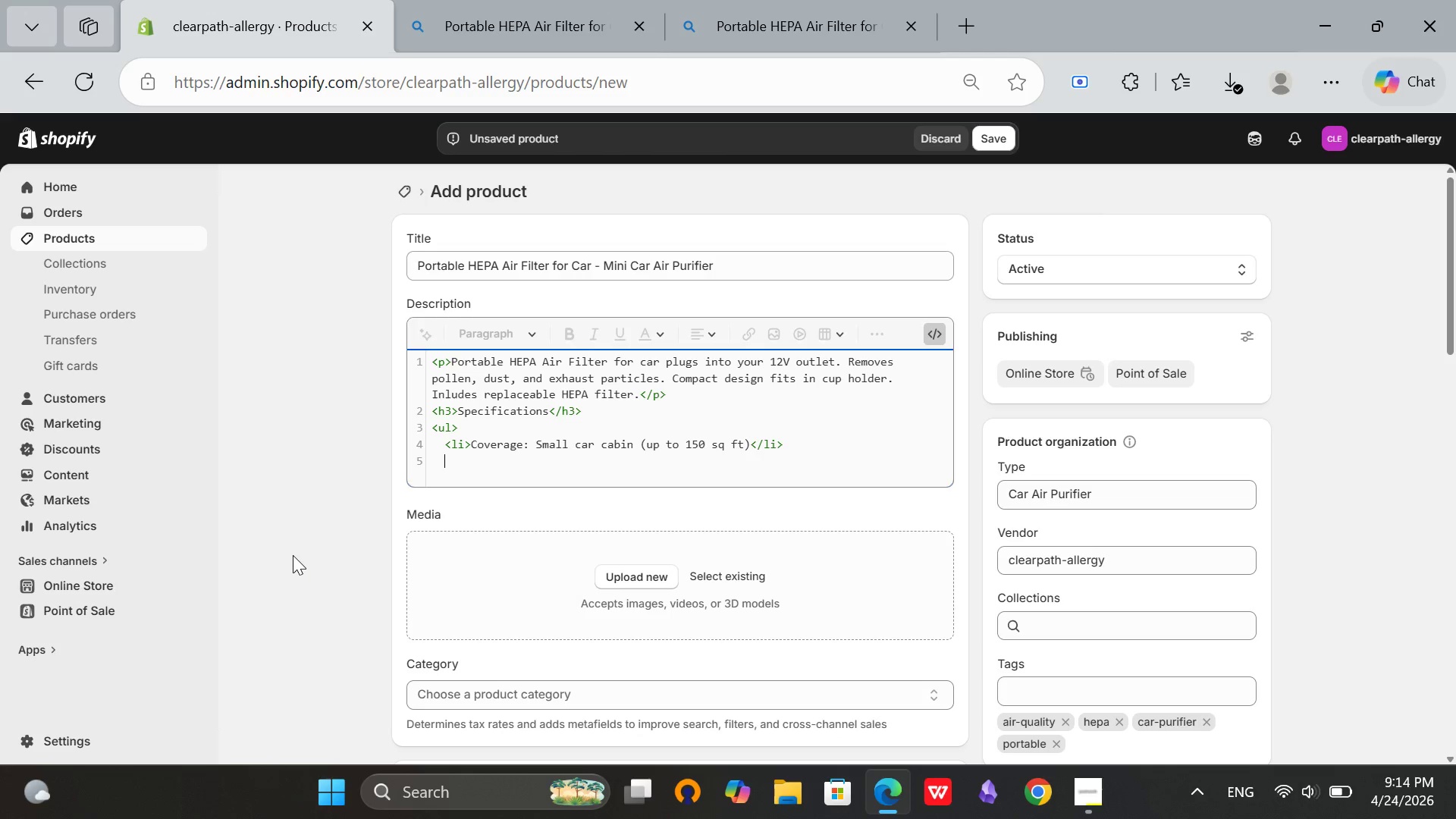 
type(<li>Filter type: True HEPA</li>)
 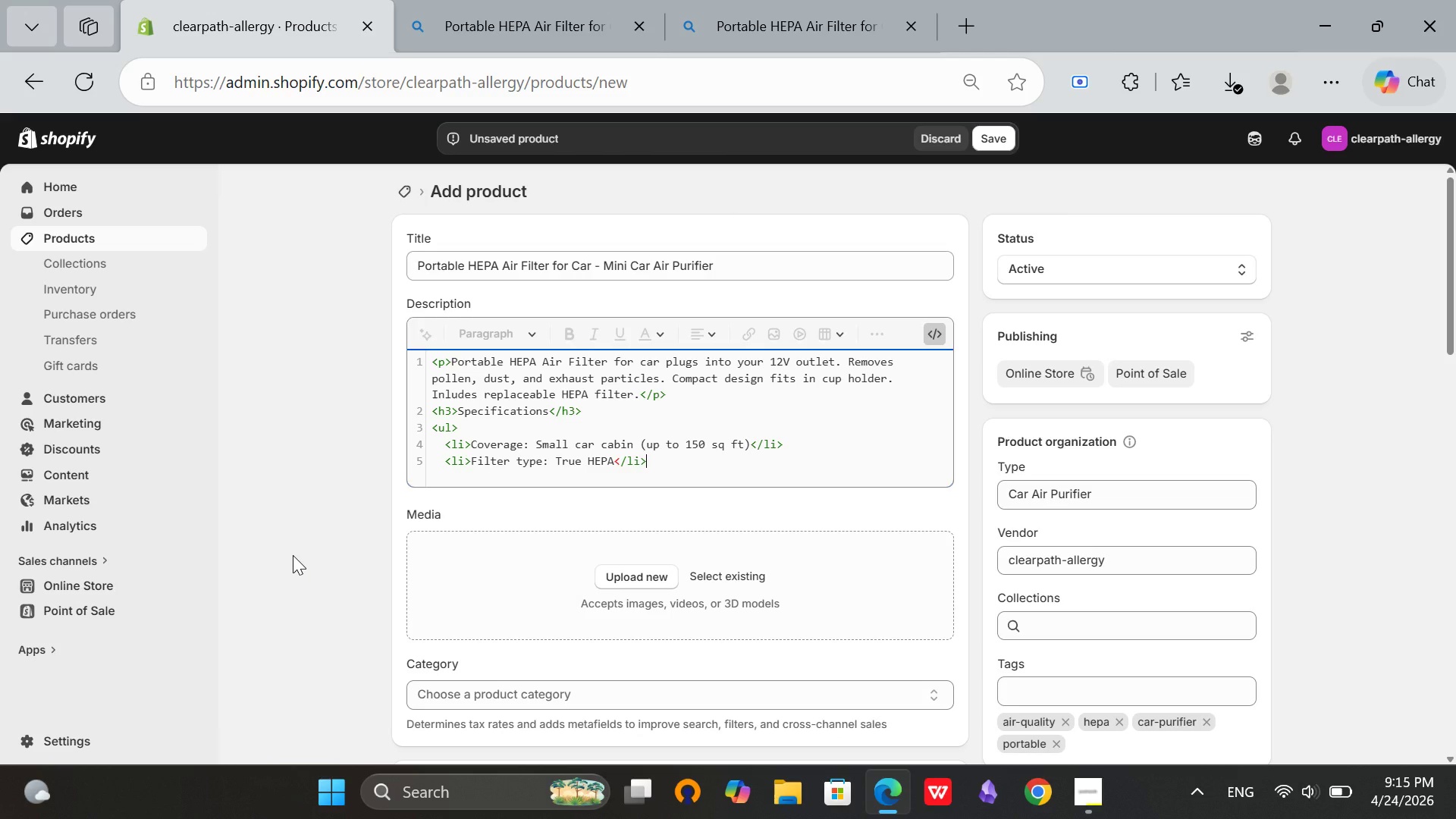 
key(Enter)
 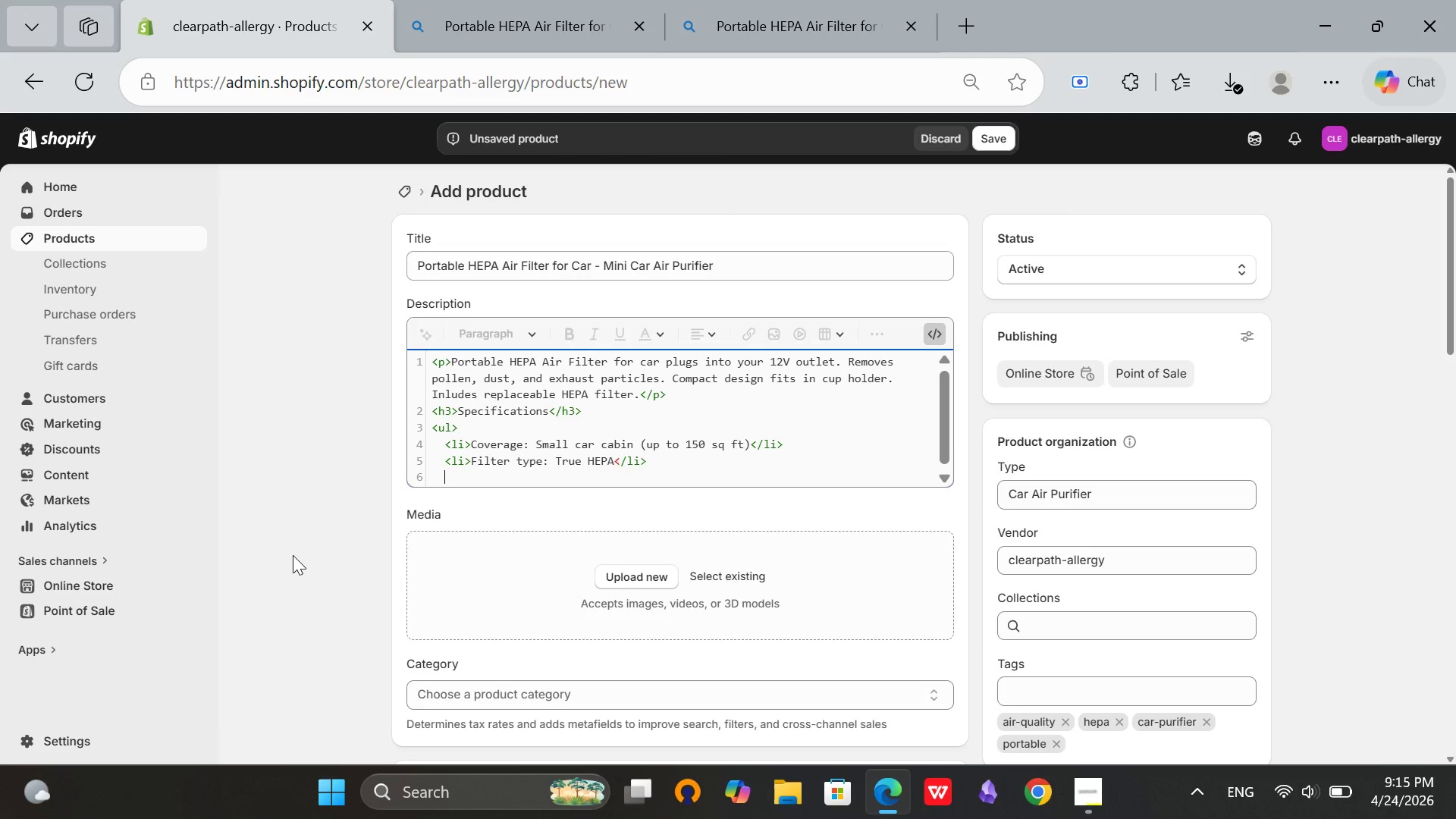 
type(<li>)
 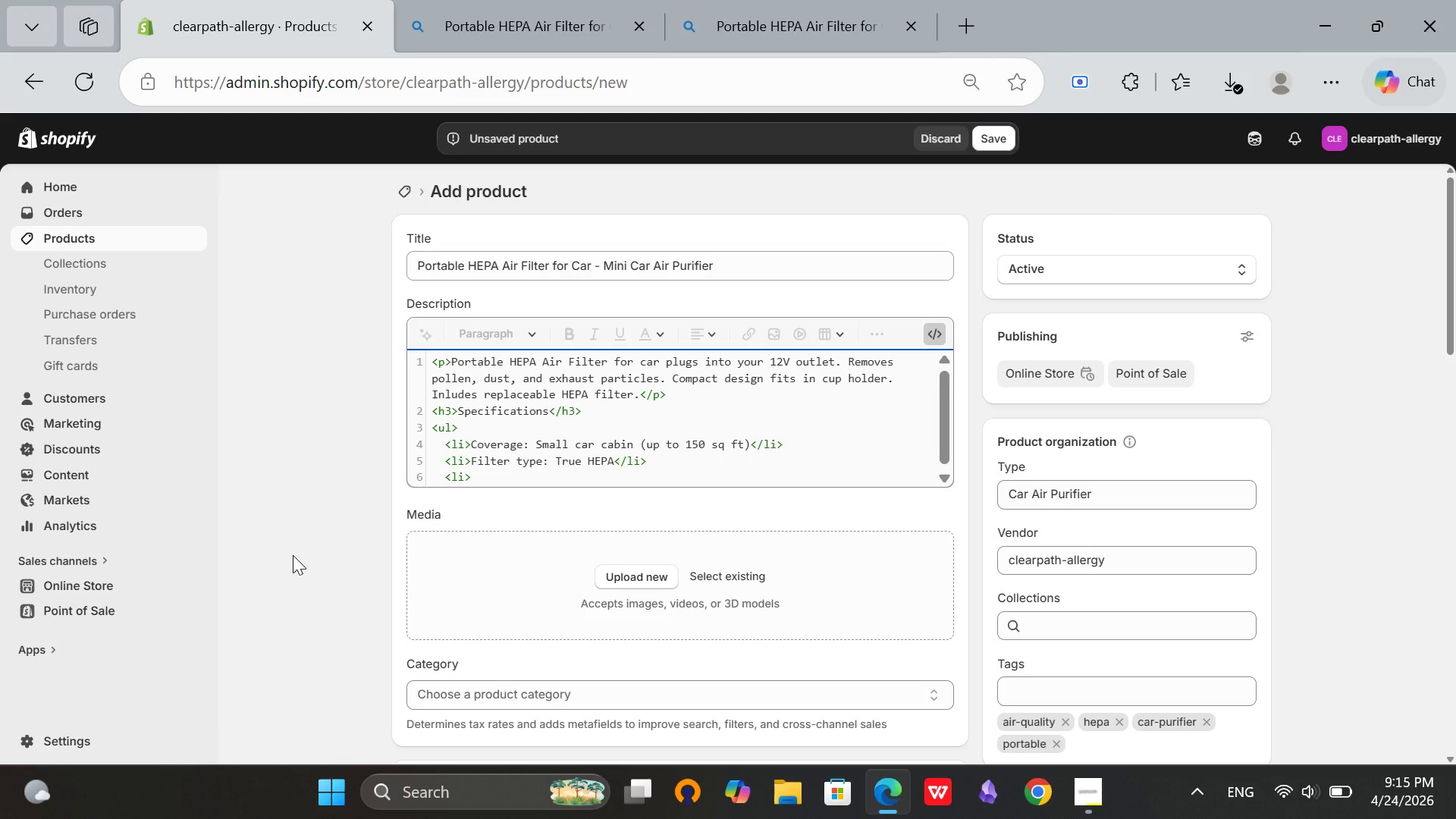 
type(Power: 12V plug</li>)
 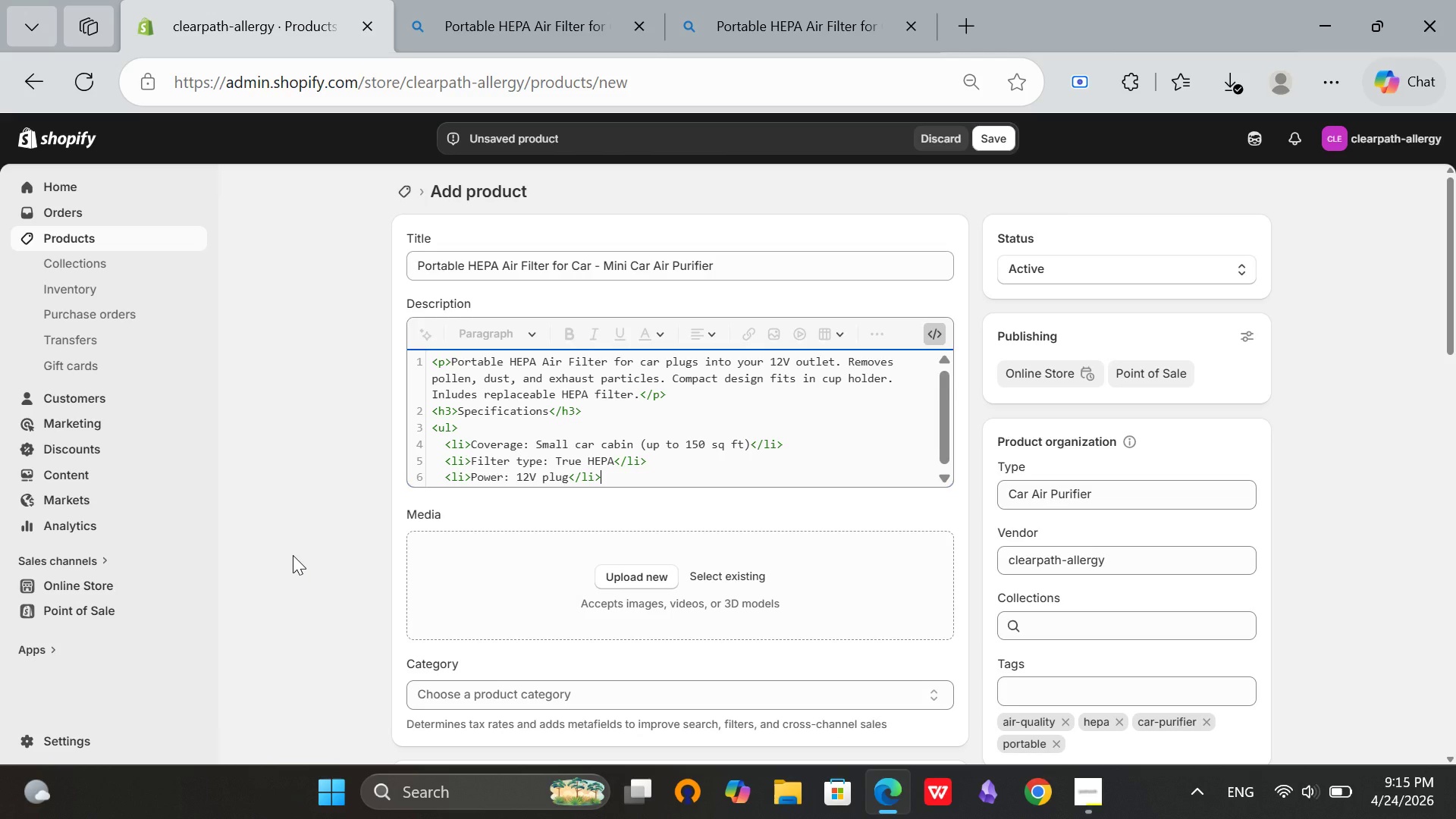 
key(Enter)
 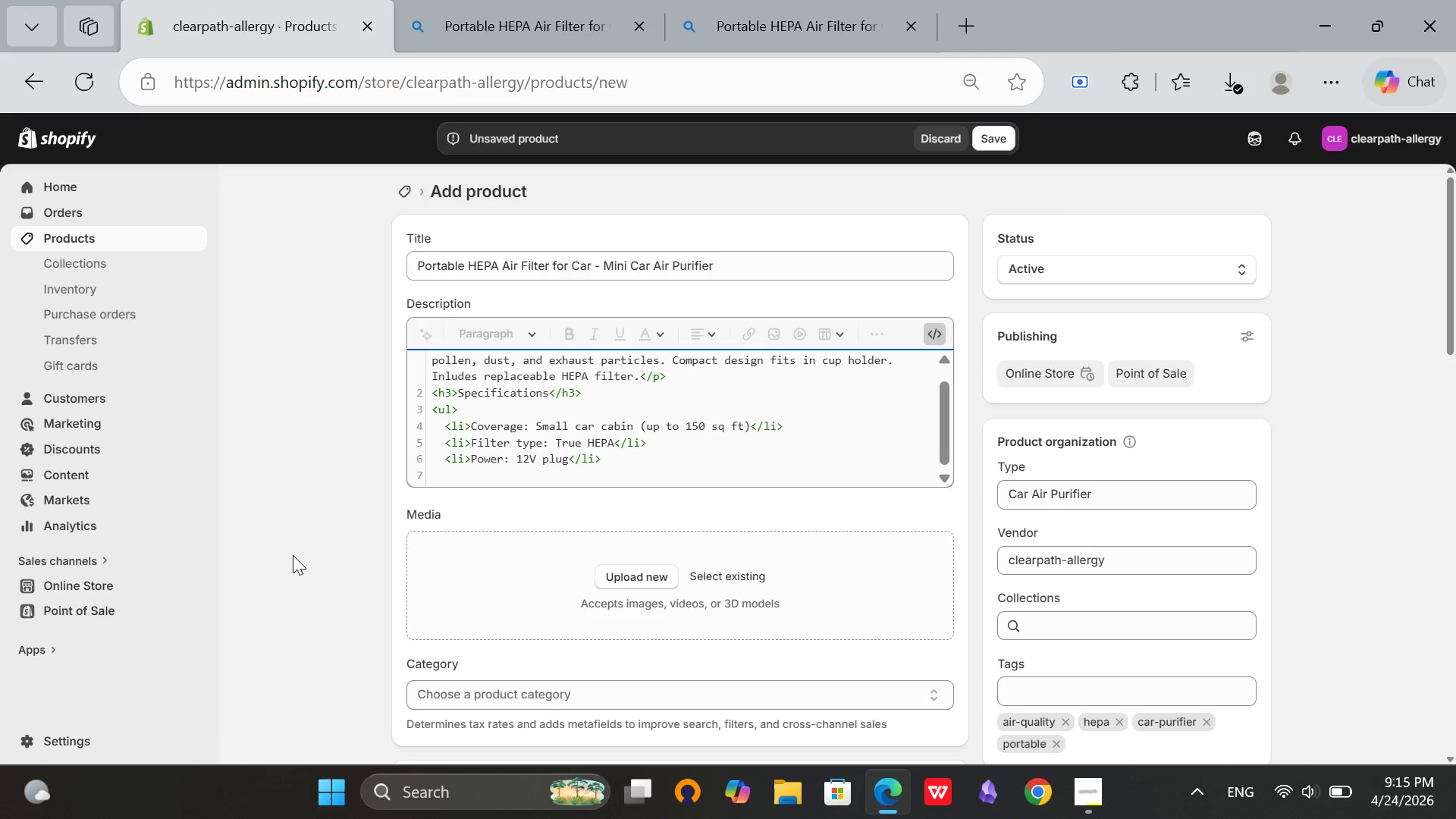 
wait(7.67)
 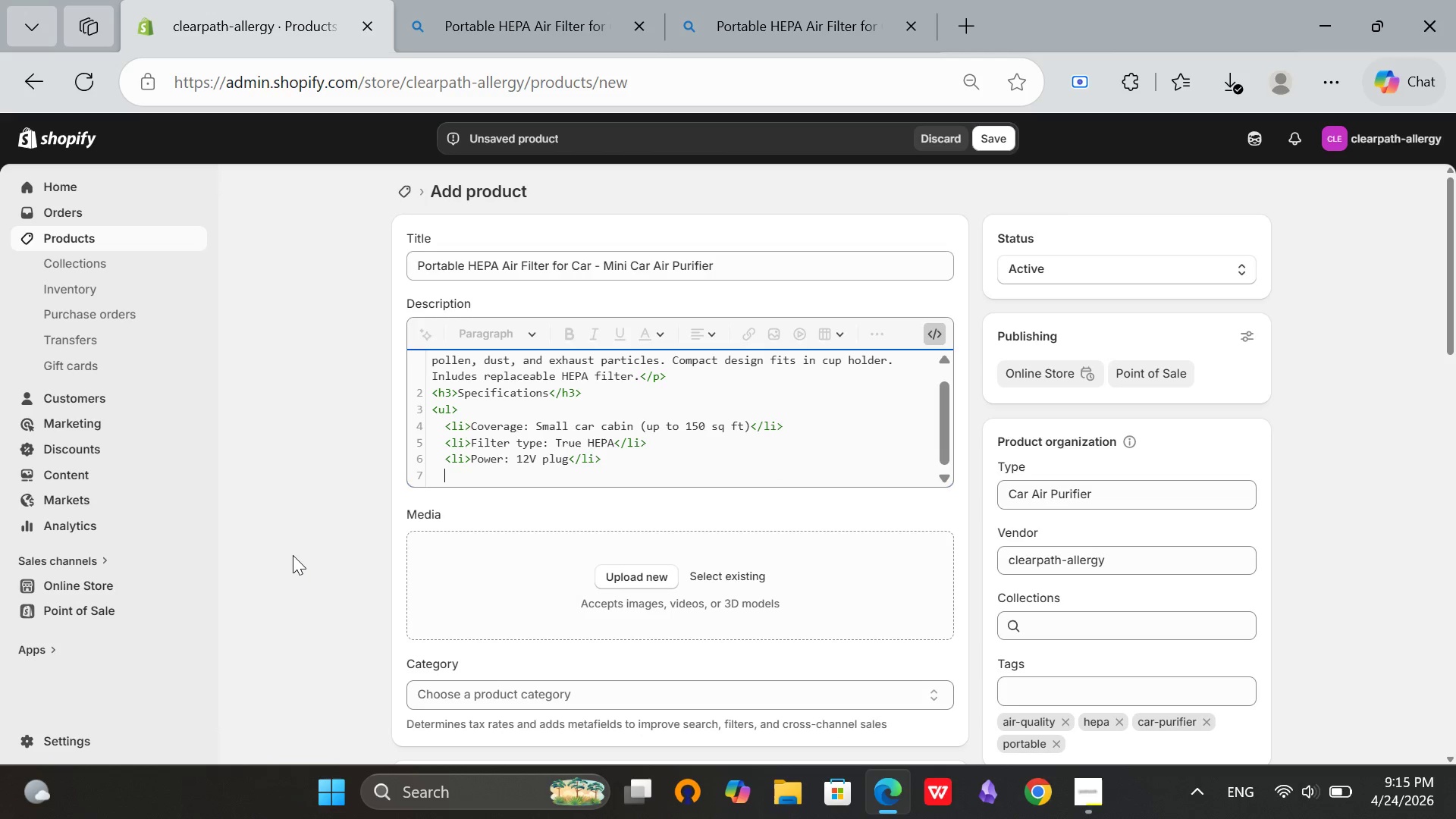 
type(<li>)
 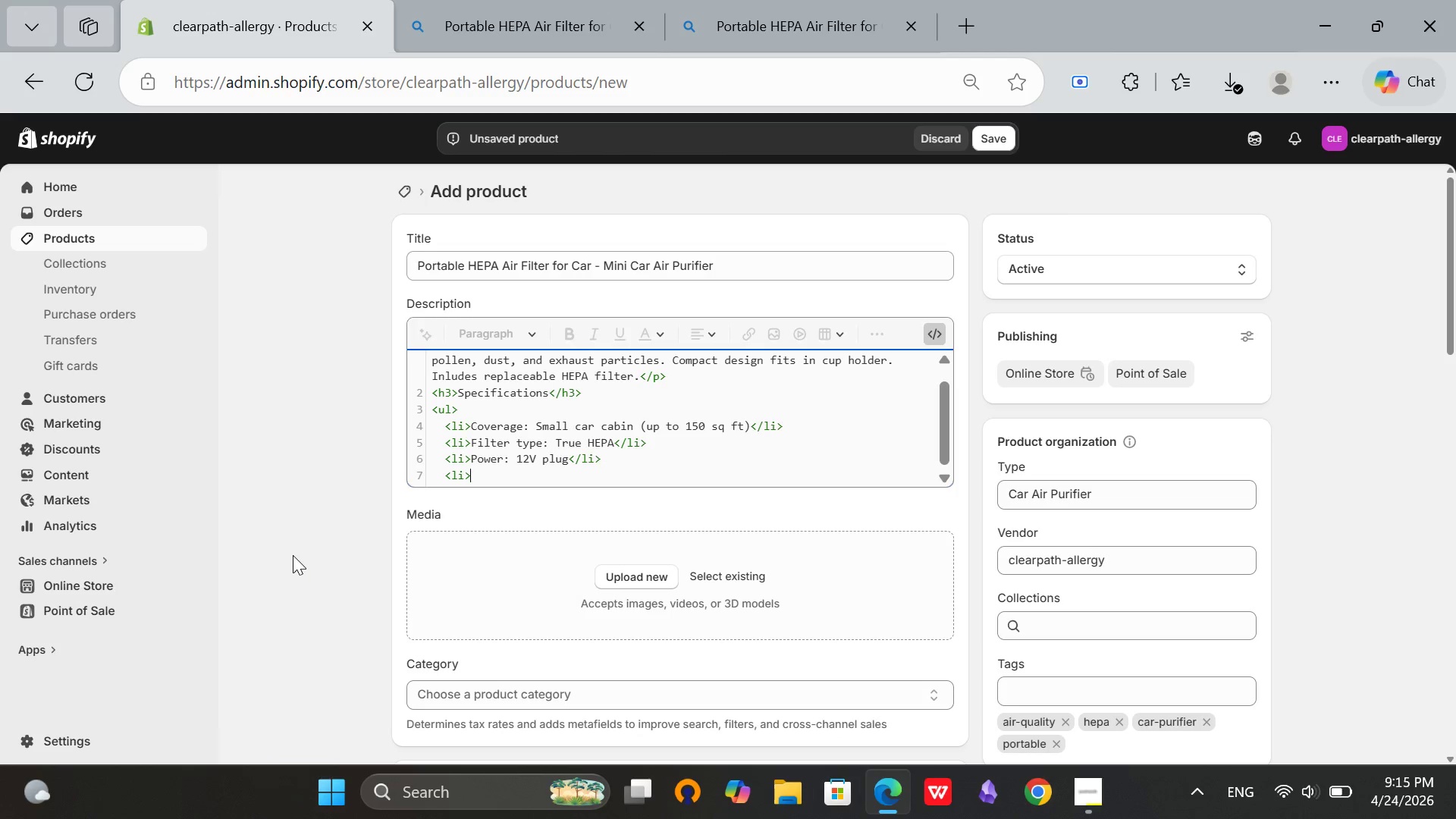 
type(Noise level: 35 dB</li>)
 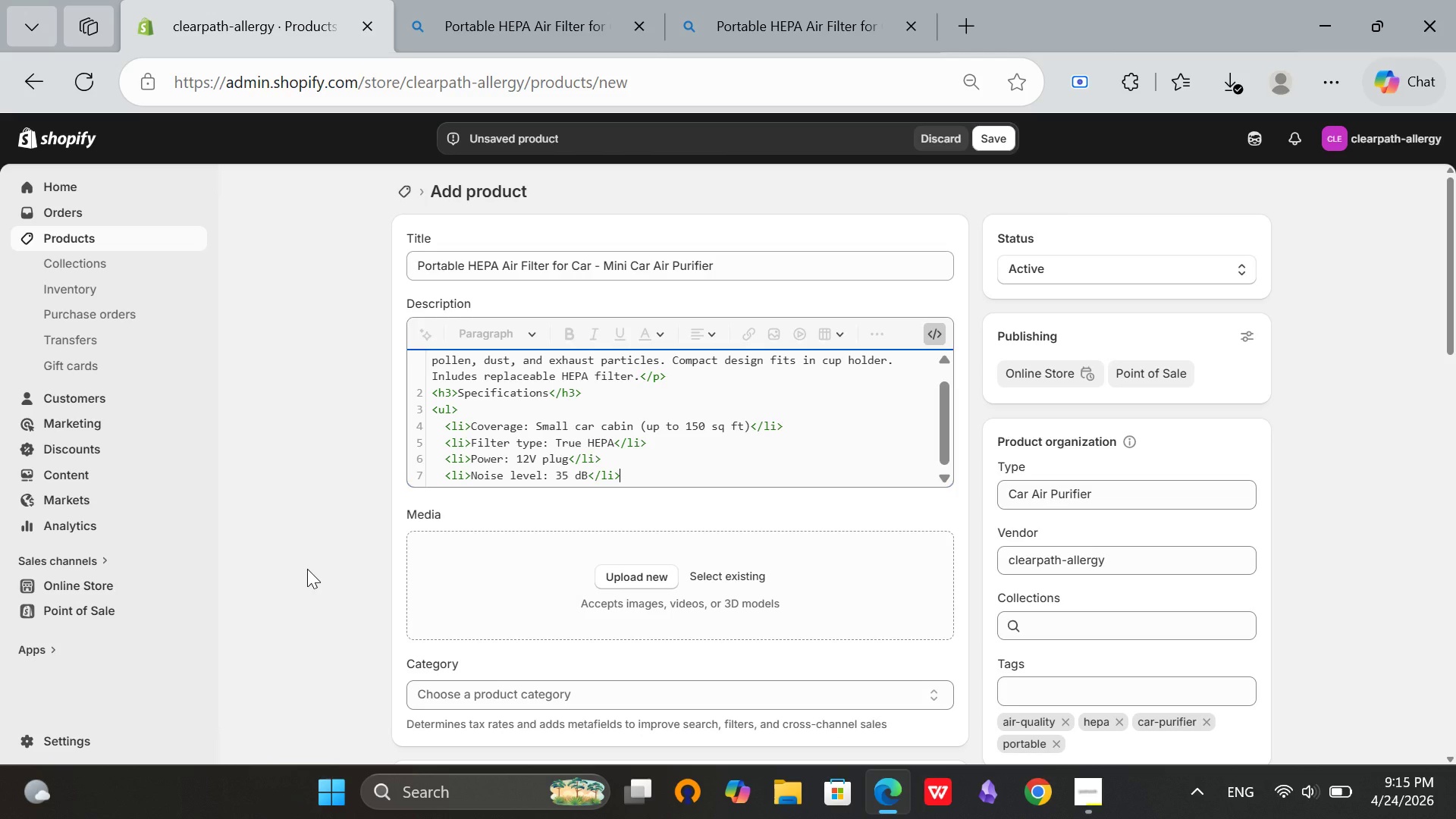 
key(Enter)
 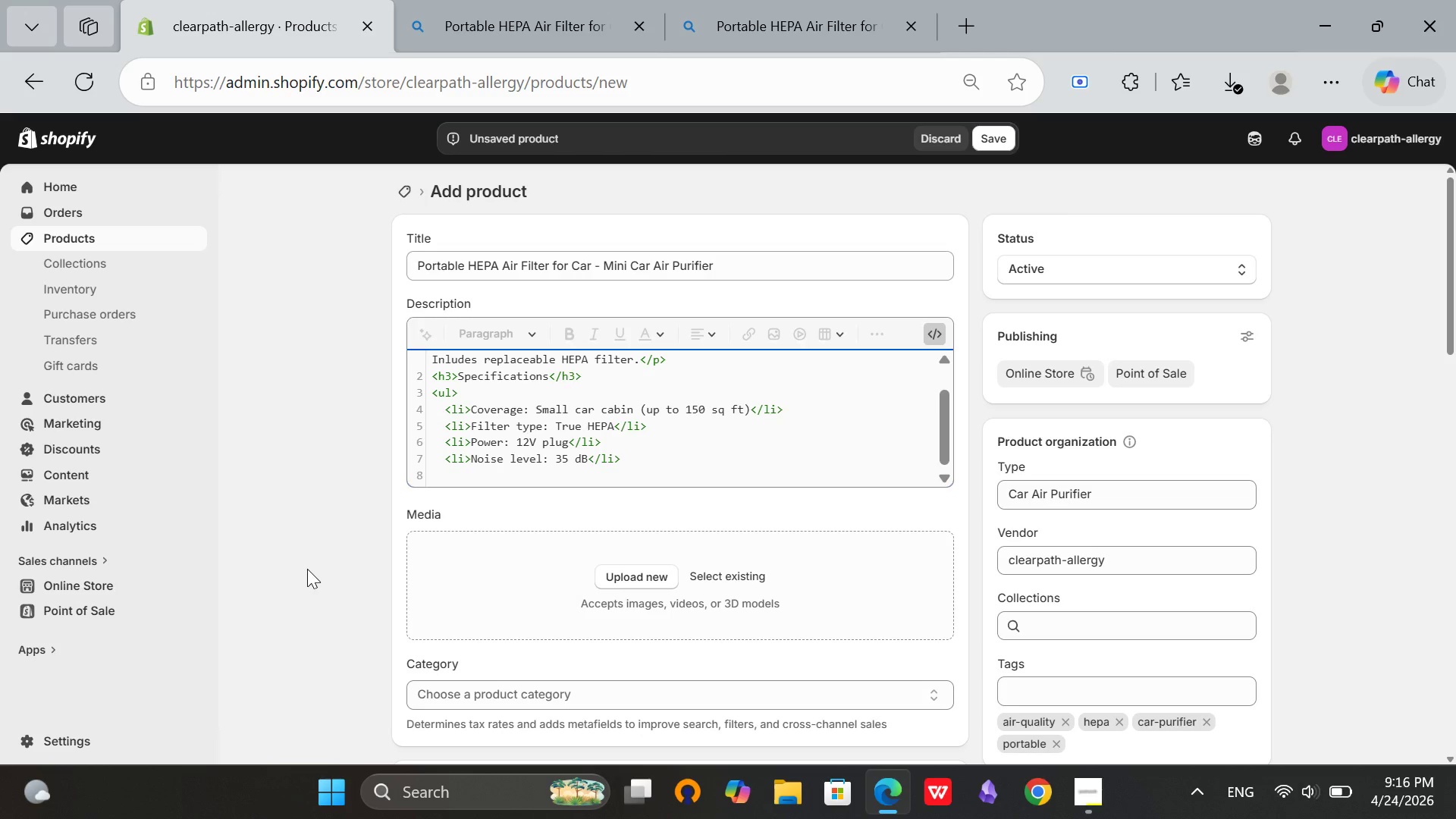 
wait(13.42)
 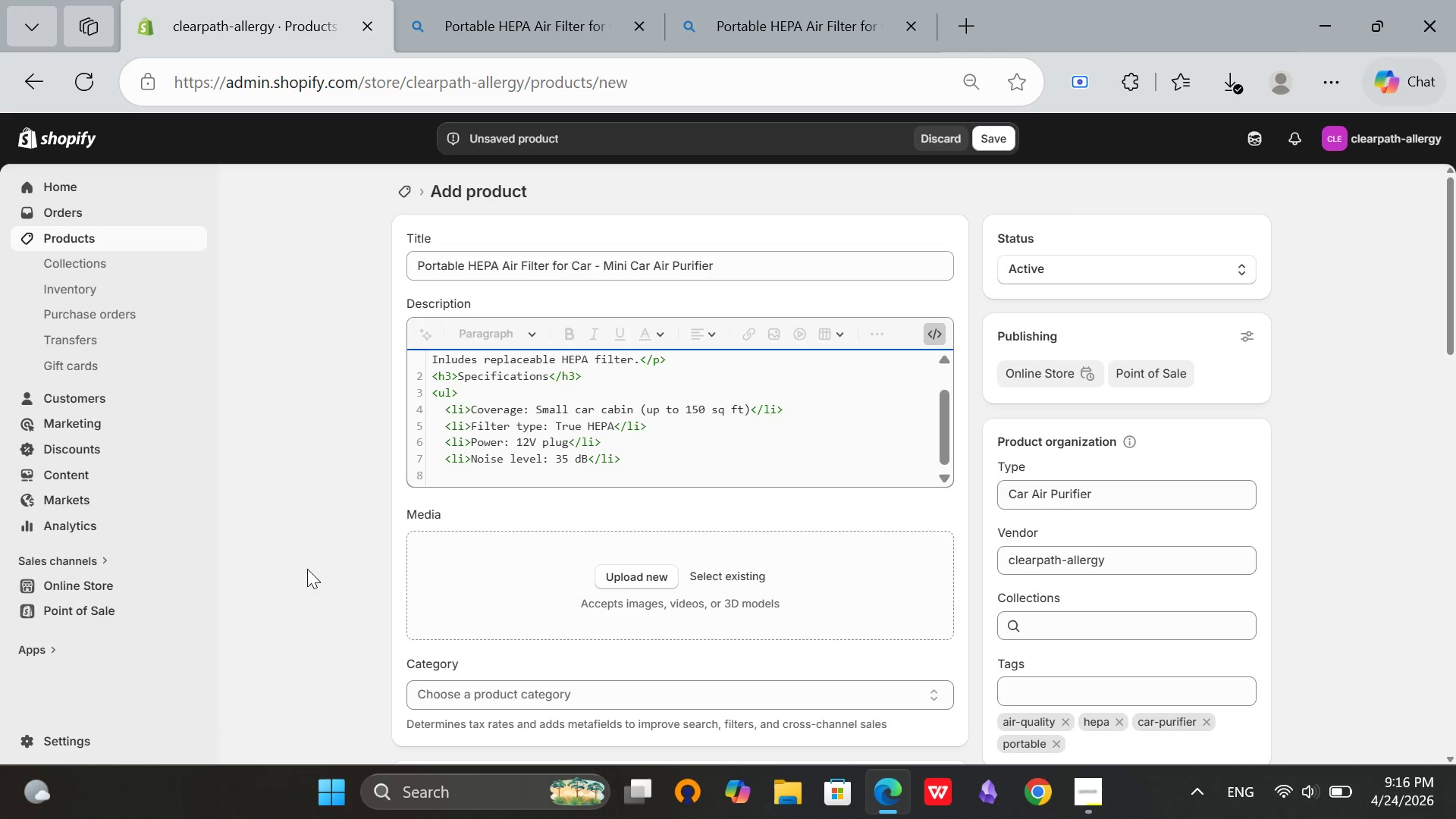 
type(<li>Filter life)
 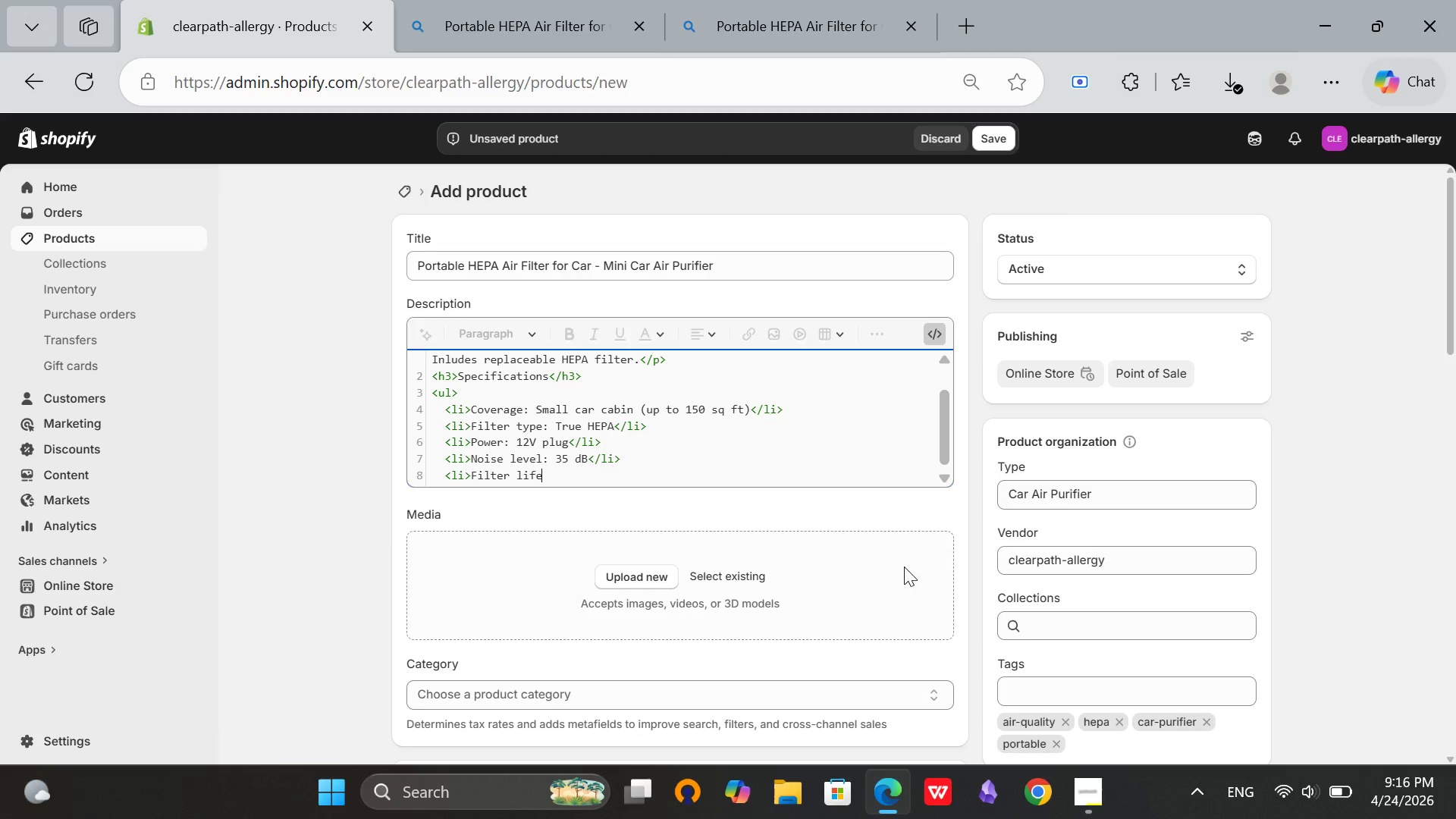 
left_click([1091, 808])